 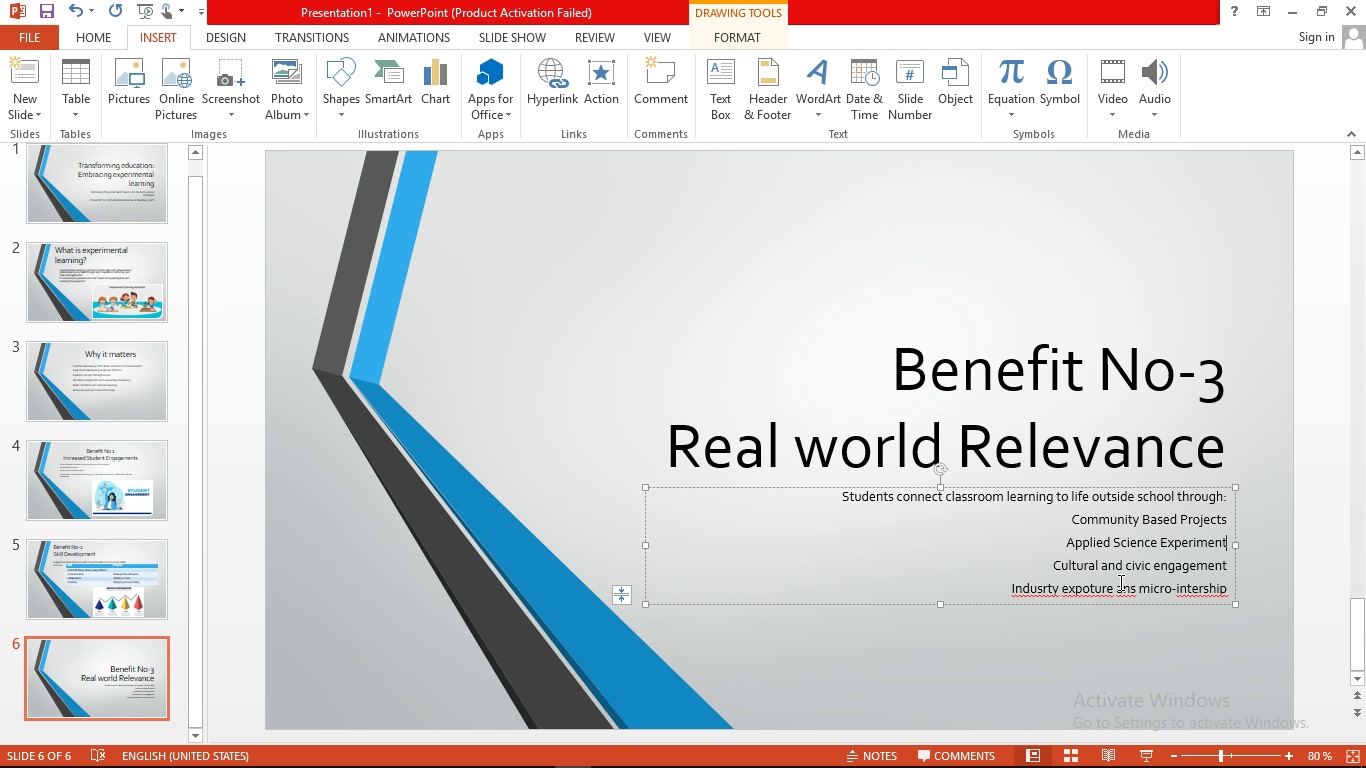 
right_click([1102, 590])
 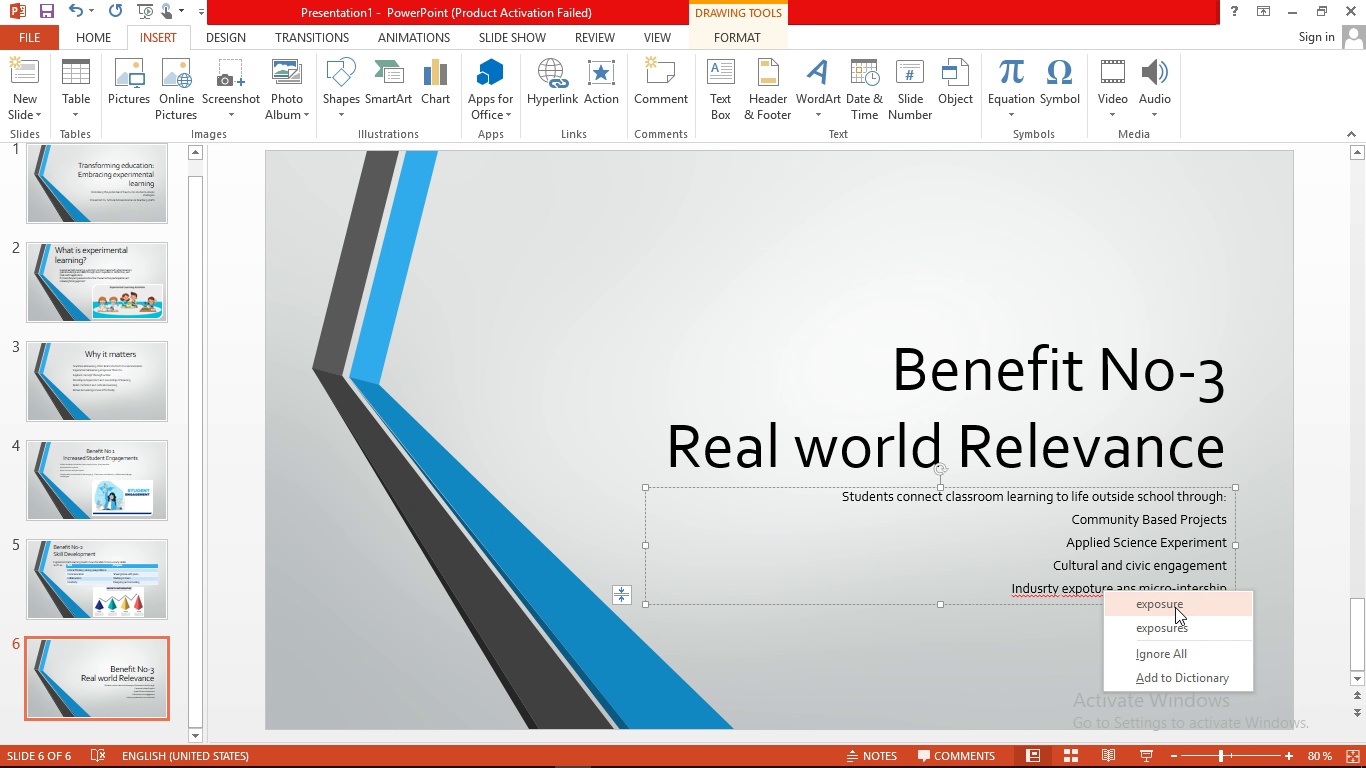 
left_click([1175, 607])
 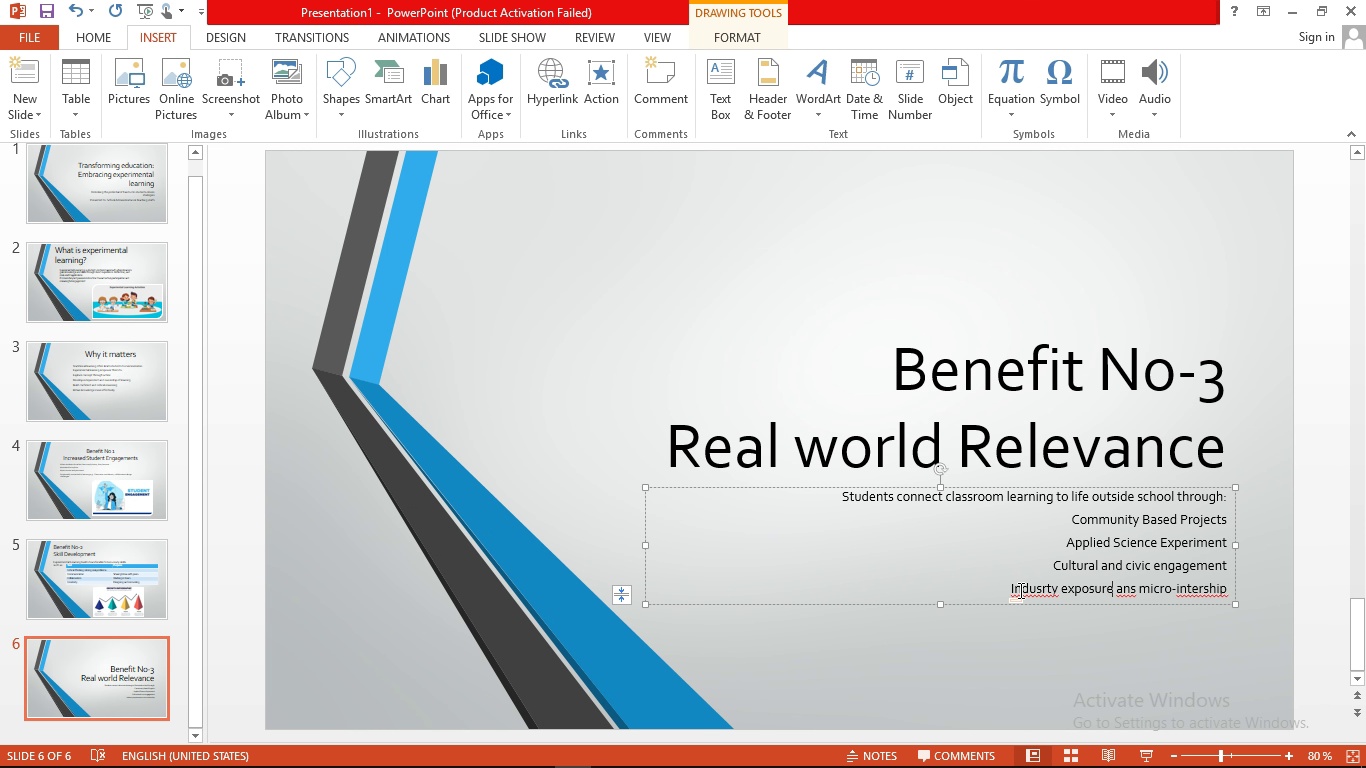 
right_click([1019, 590])
 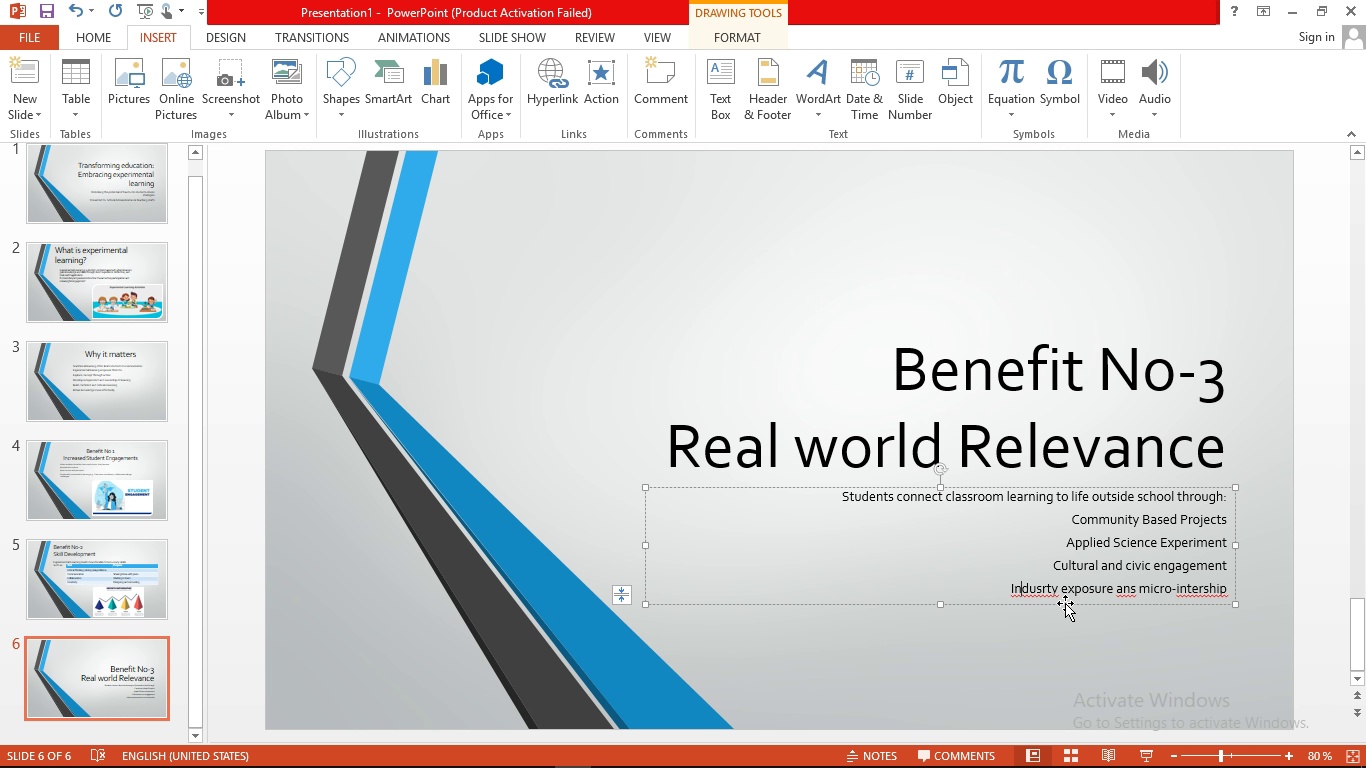 
left_click([1065, 603])
 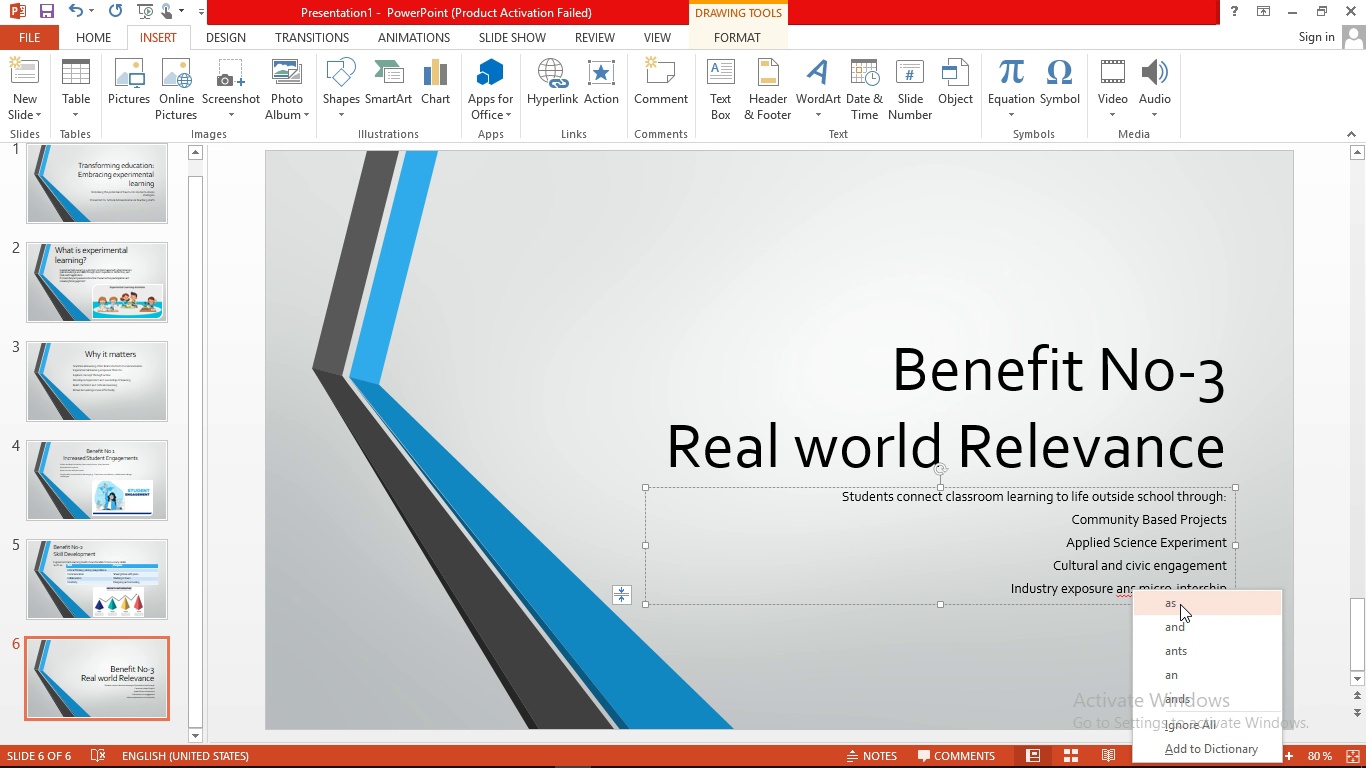 
left_click([1182, 623])
 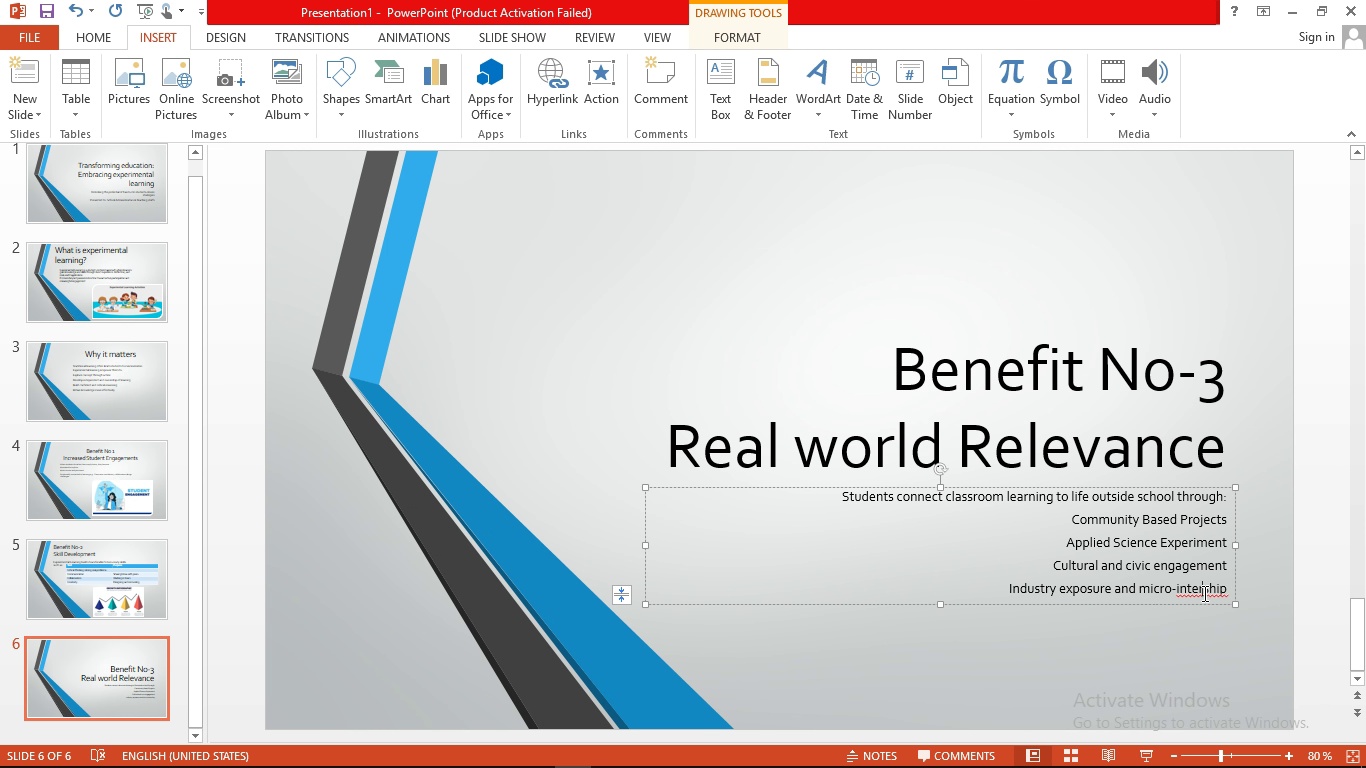 
right_click([1203, 593])
 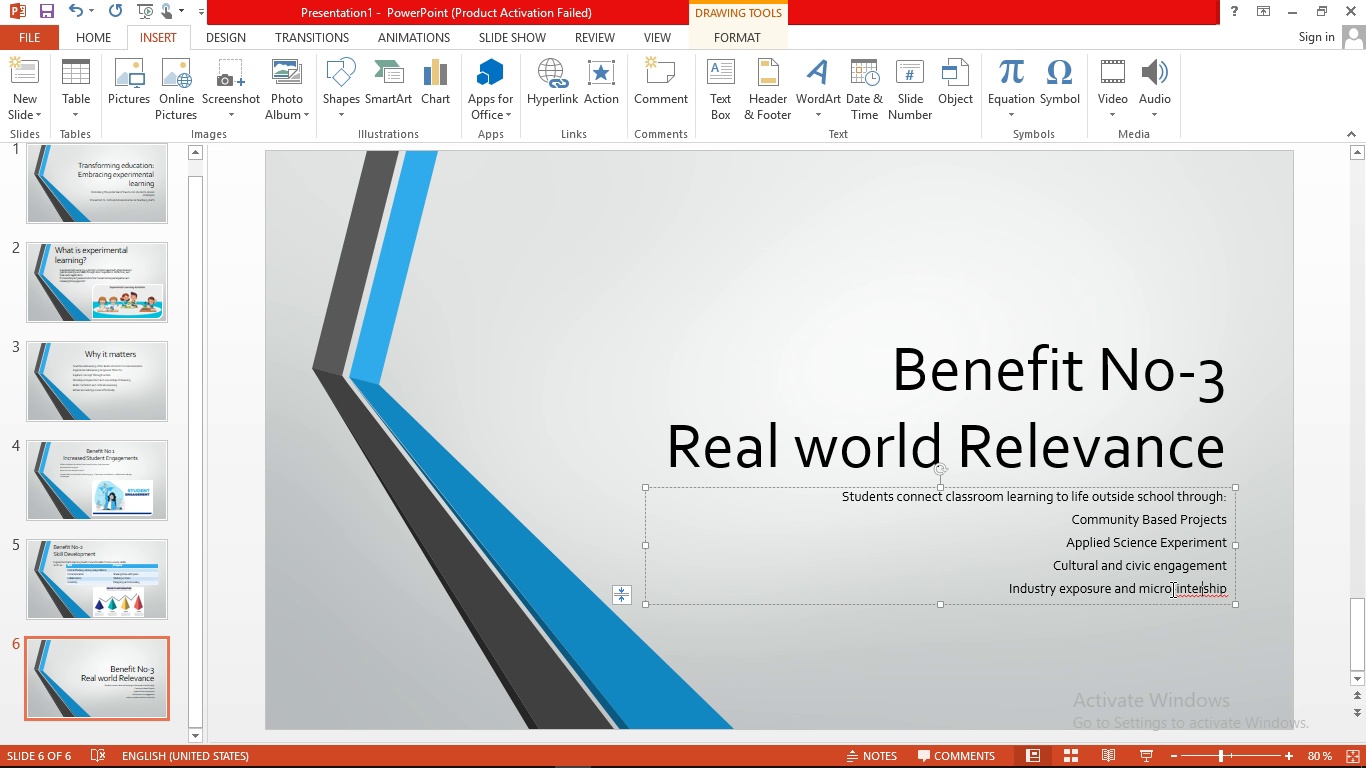 
left_click([1178, 599])
 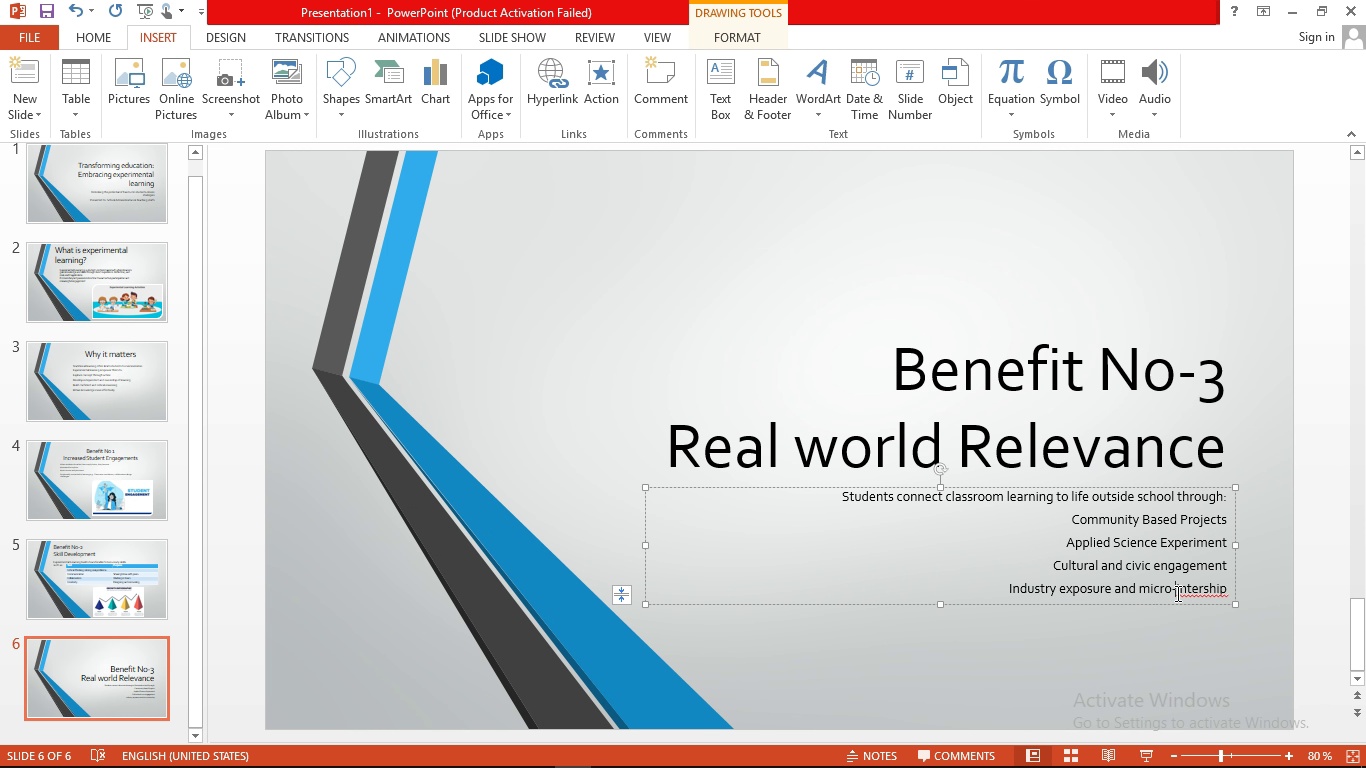 
left_click([1176, 593])
 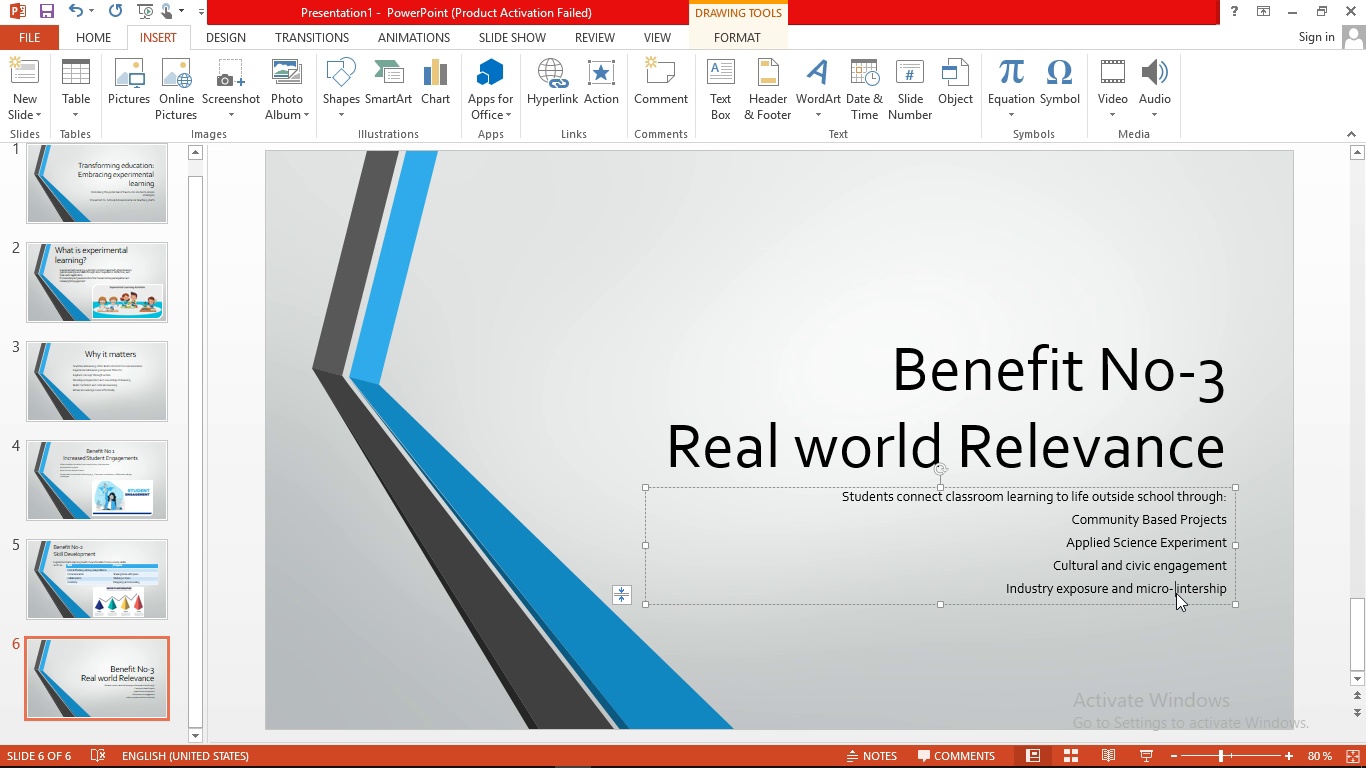 
key(Space)
 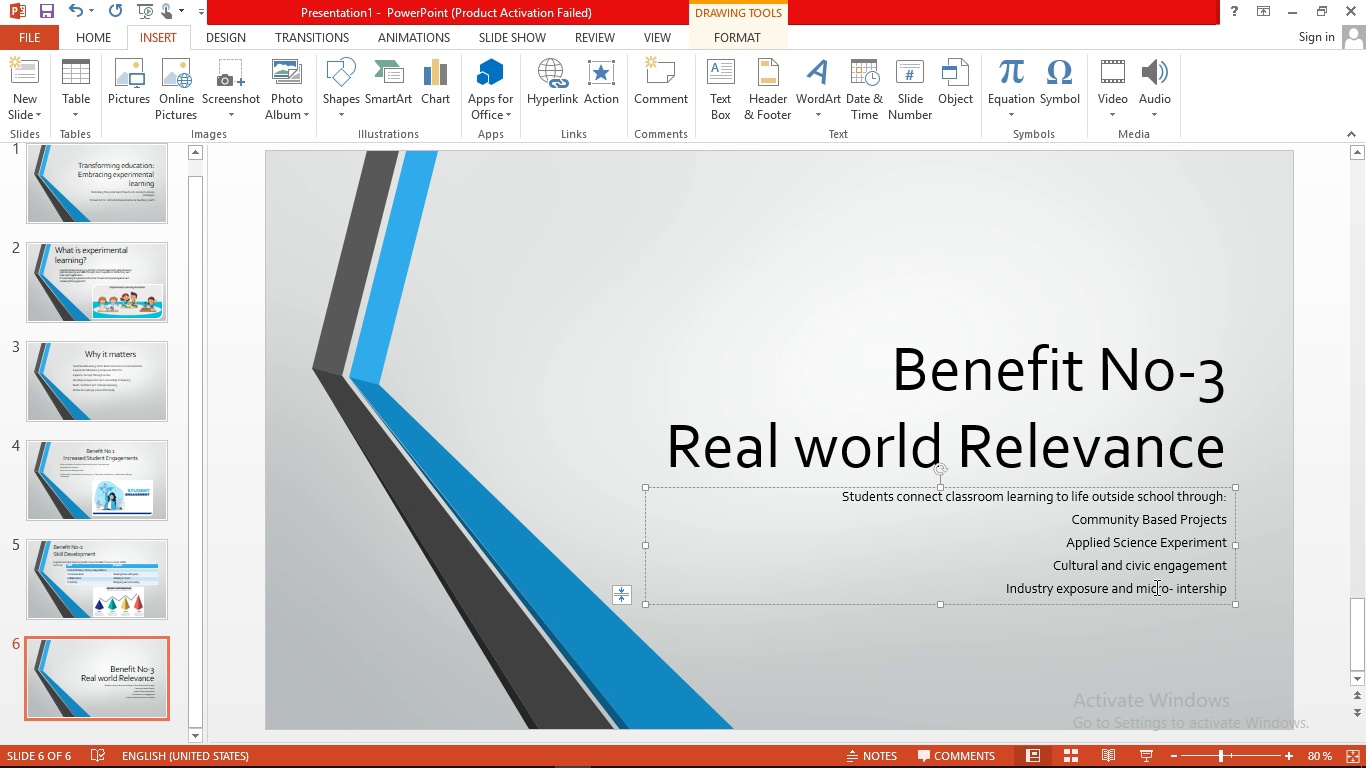 
double_click([1155, 558])
 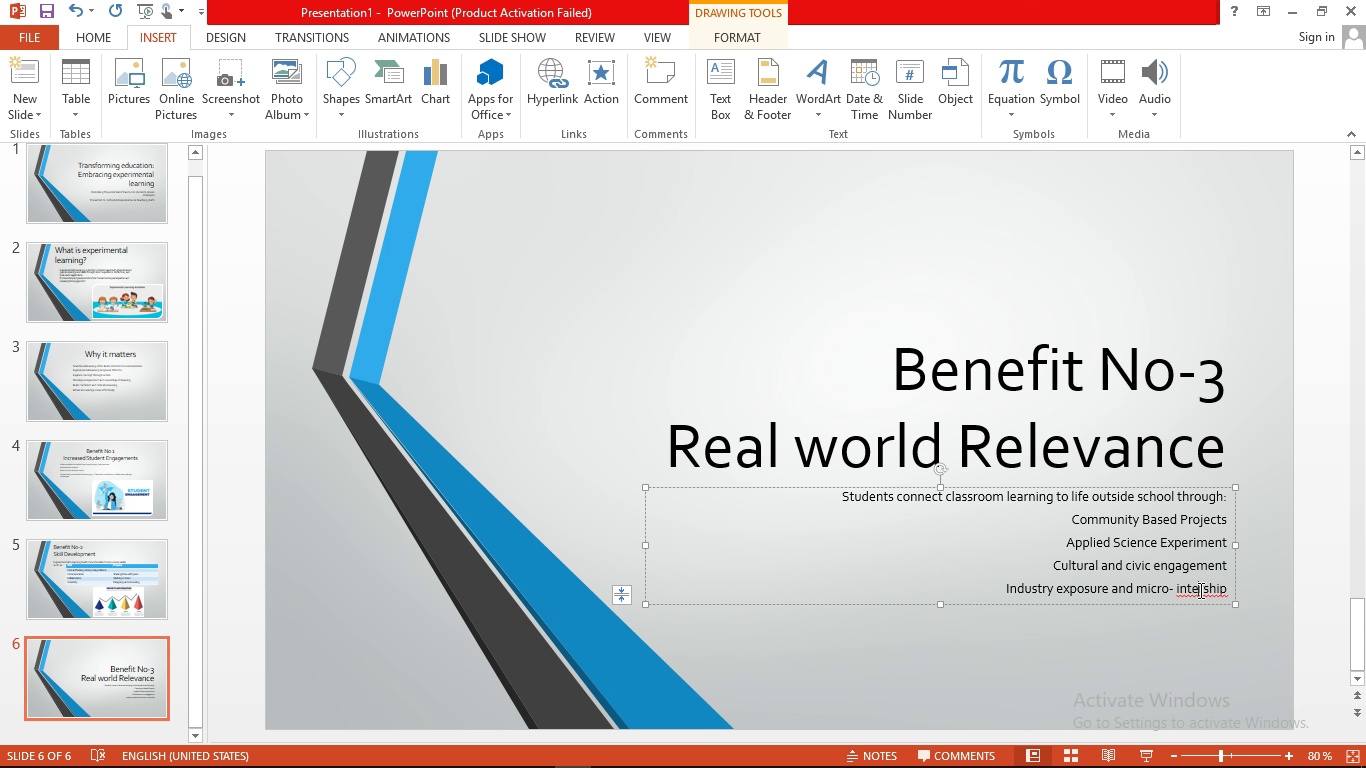 
right_click([1199, 590])
 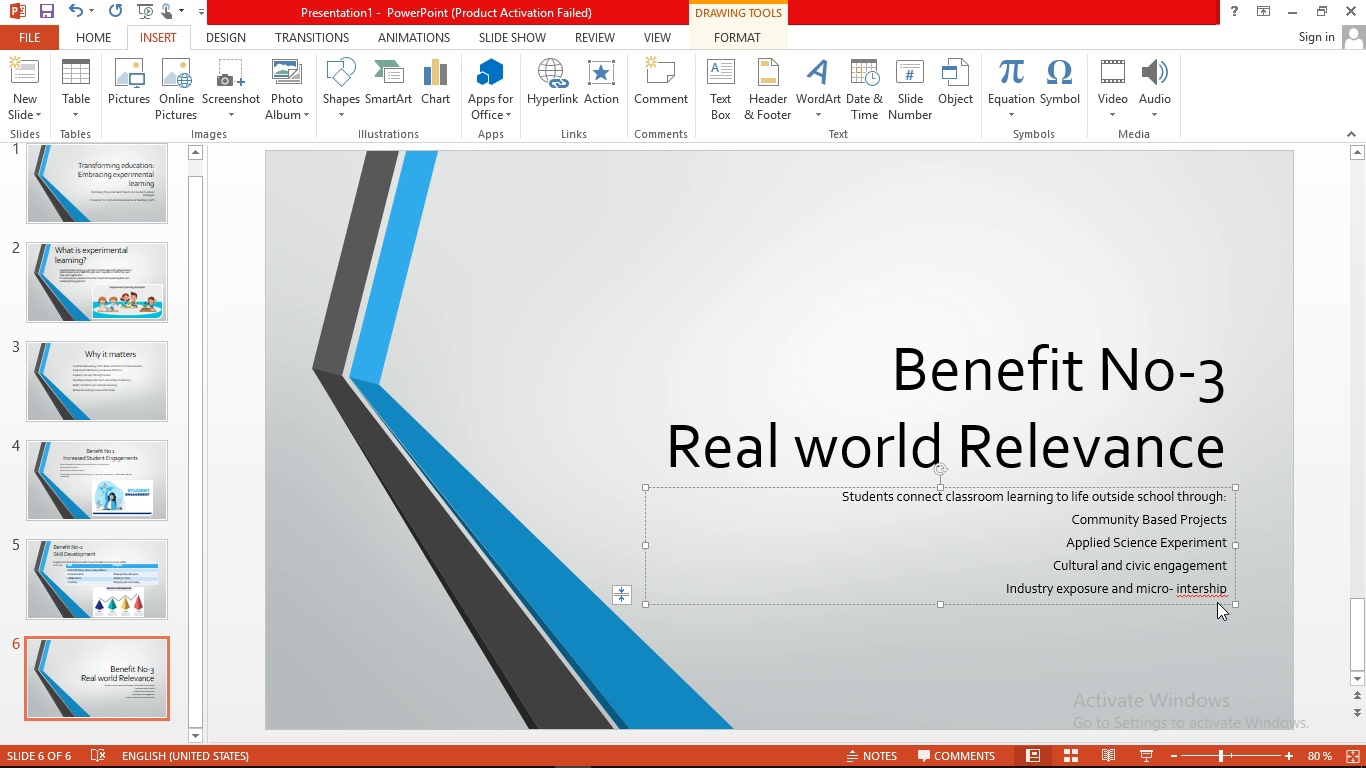 
left_click([1217, 602])
 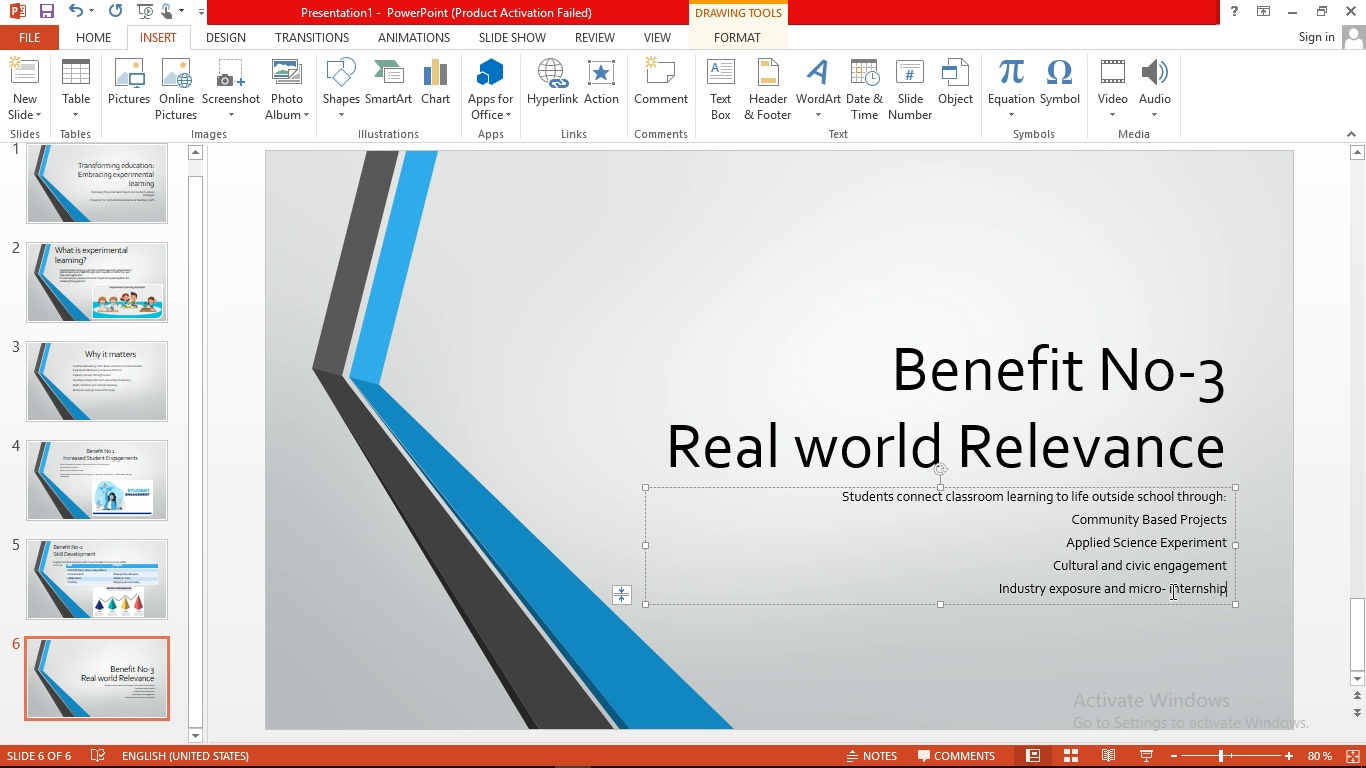 
left_click([1171, 591])
 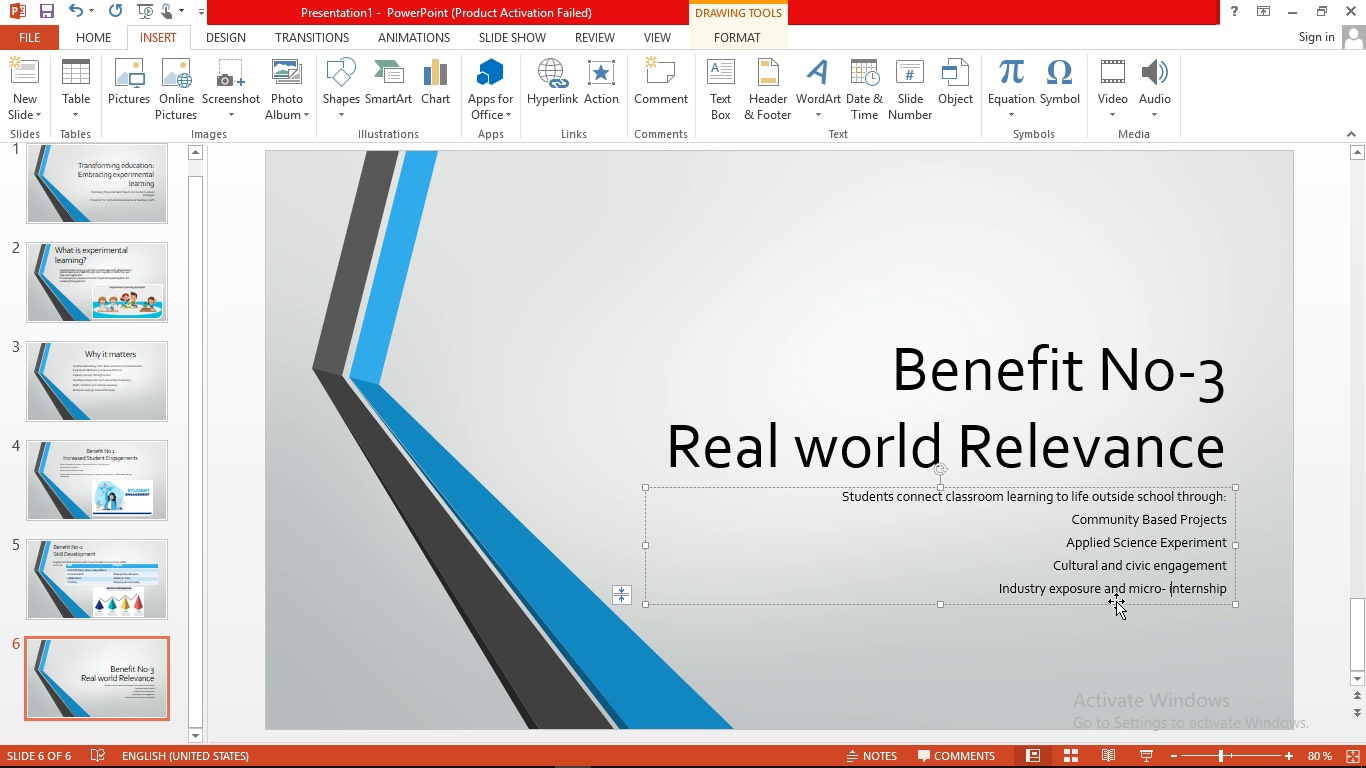 
key(ArrowUp)
 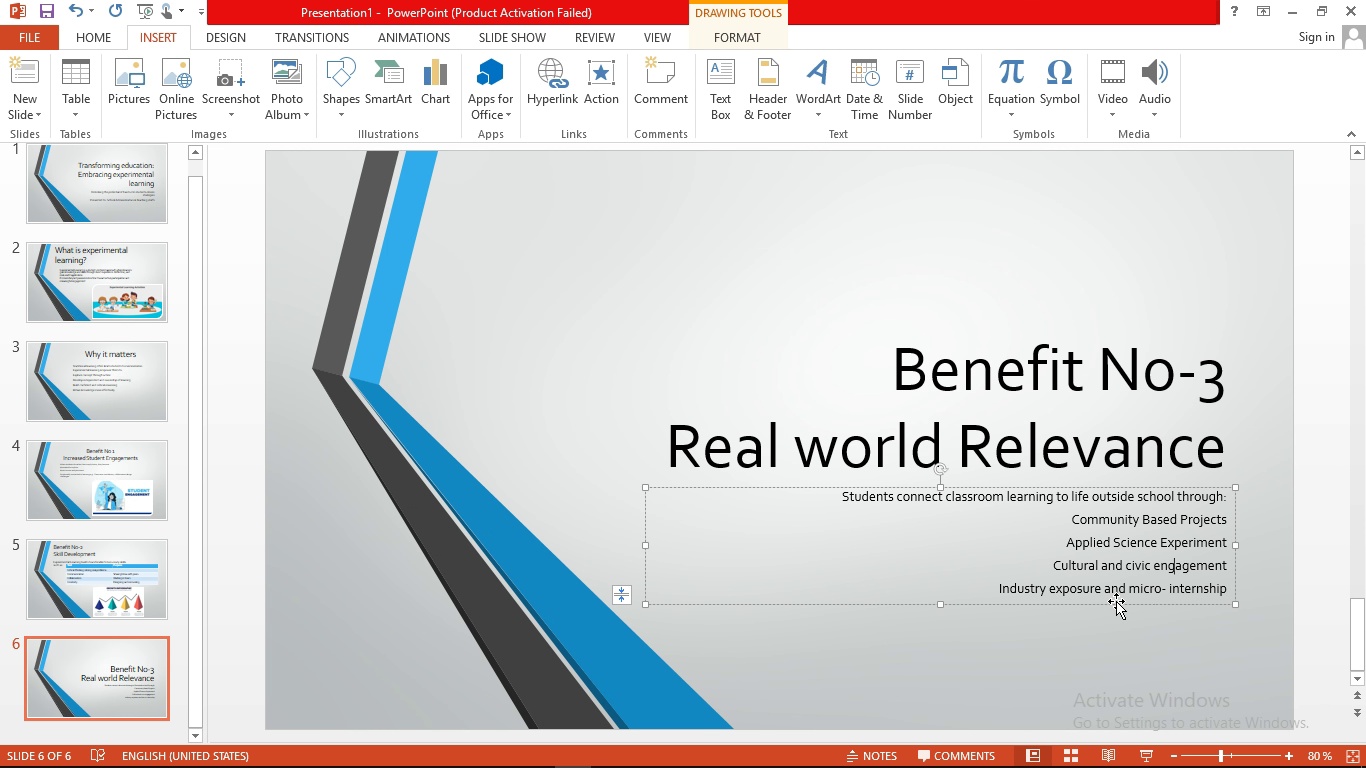 
key(ArrowDown)
 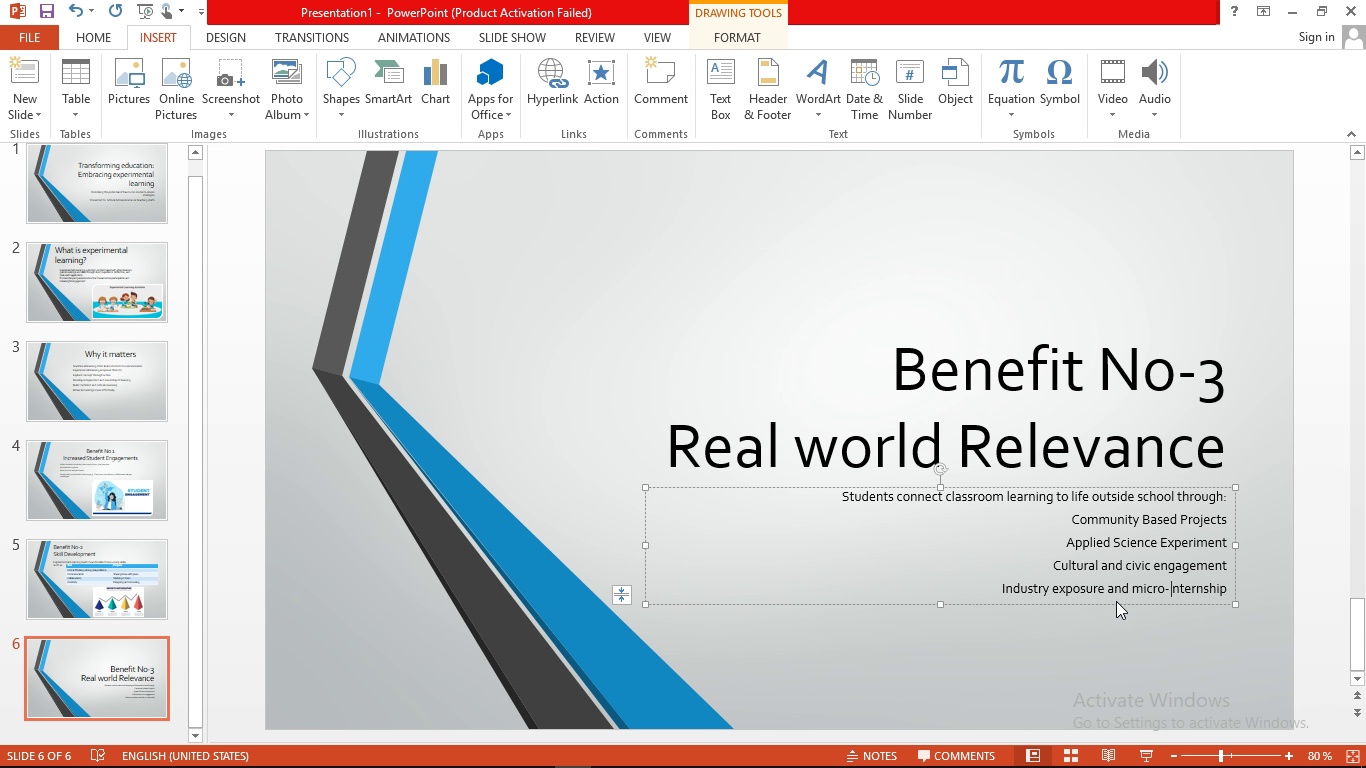 
key(Backspace)
 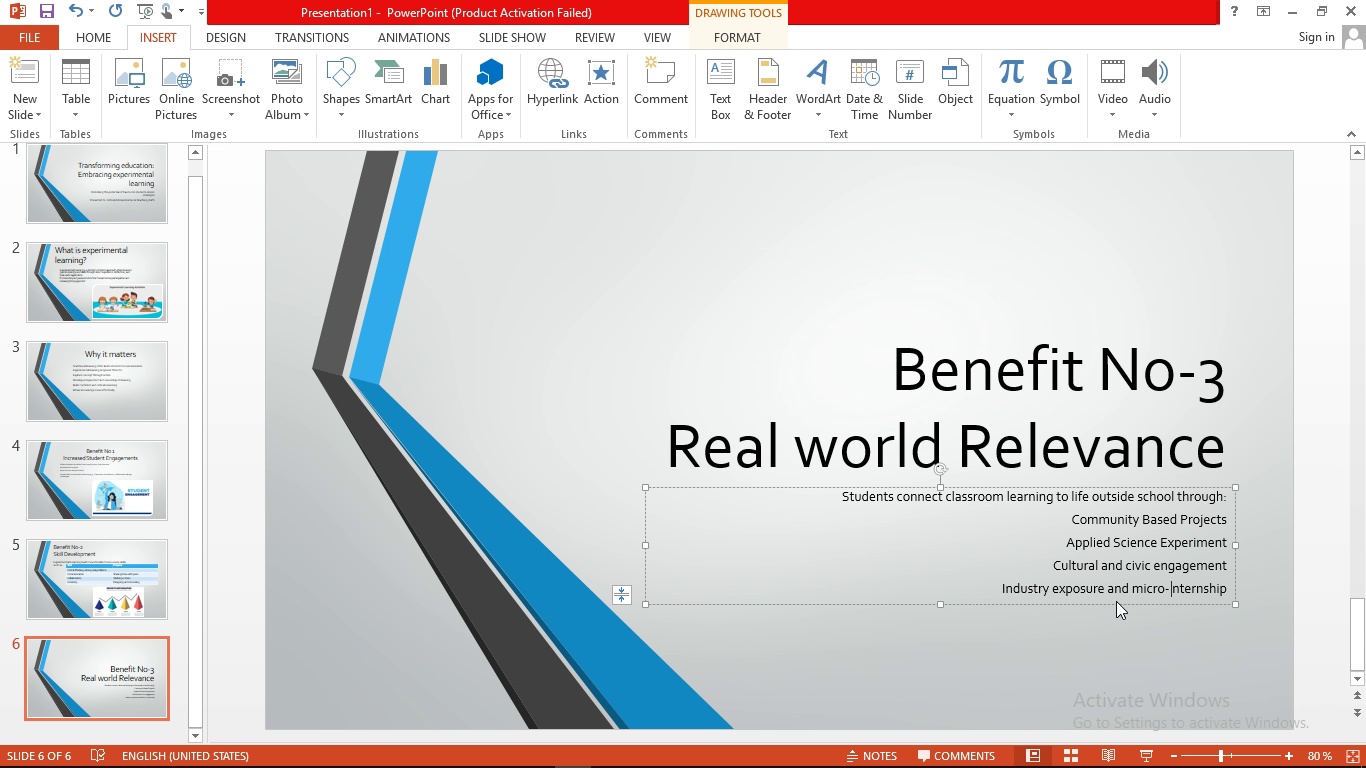 
key(ArrowLeft)
 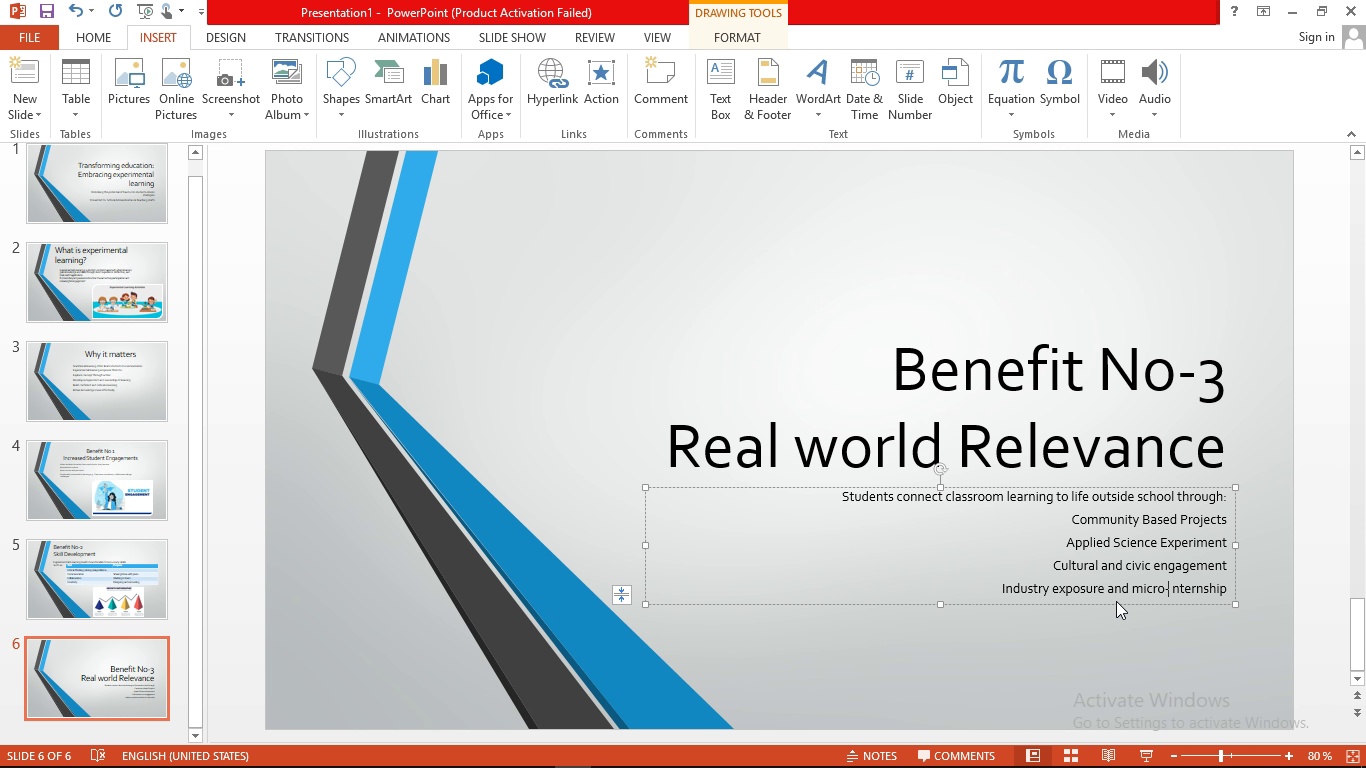 
key(Insert)
 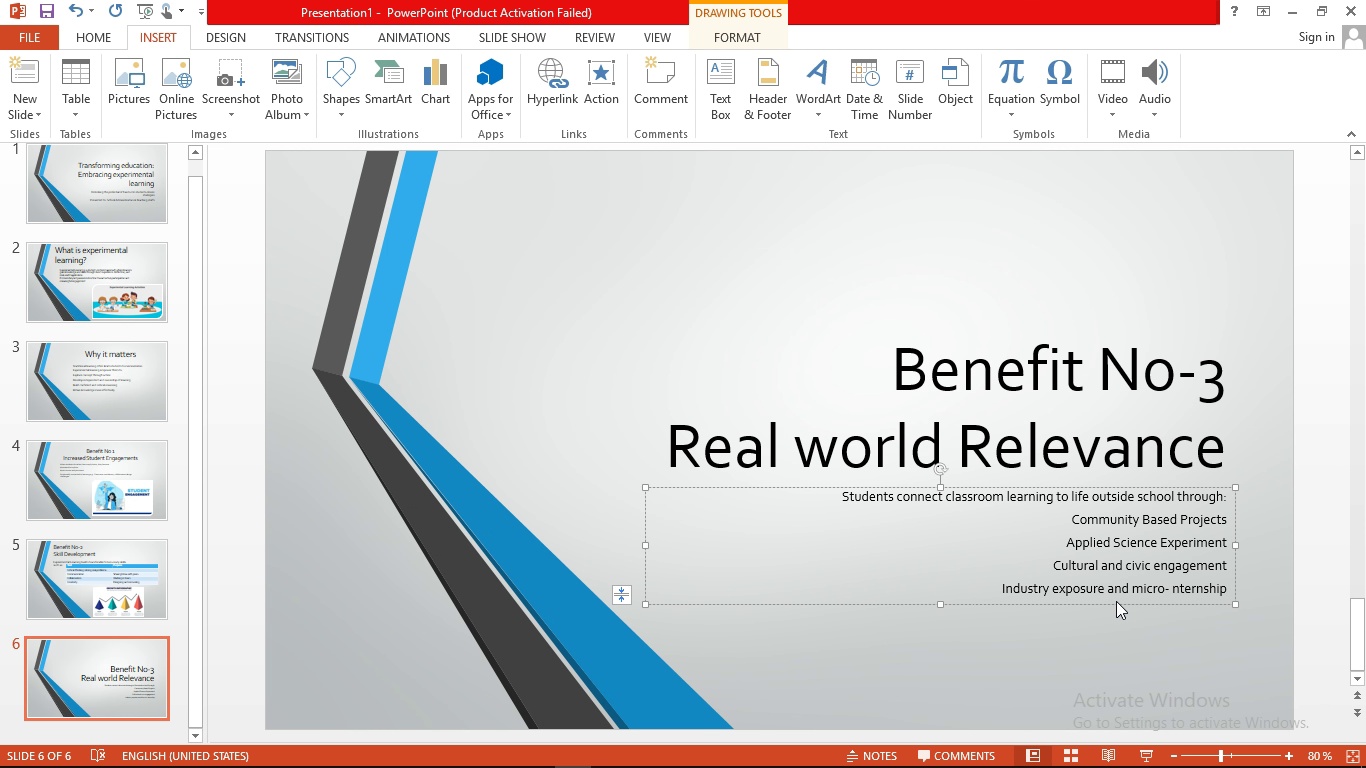 
key(ArrowRight)
 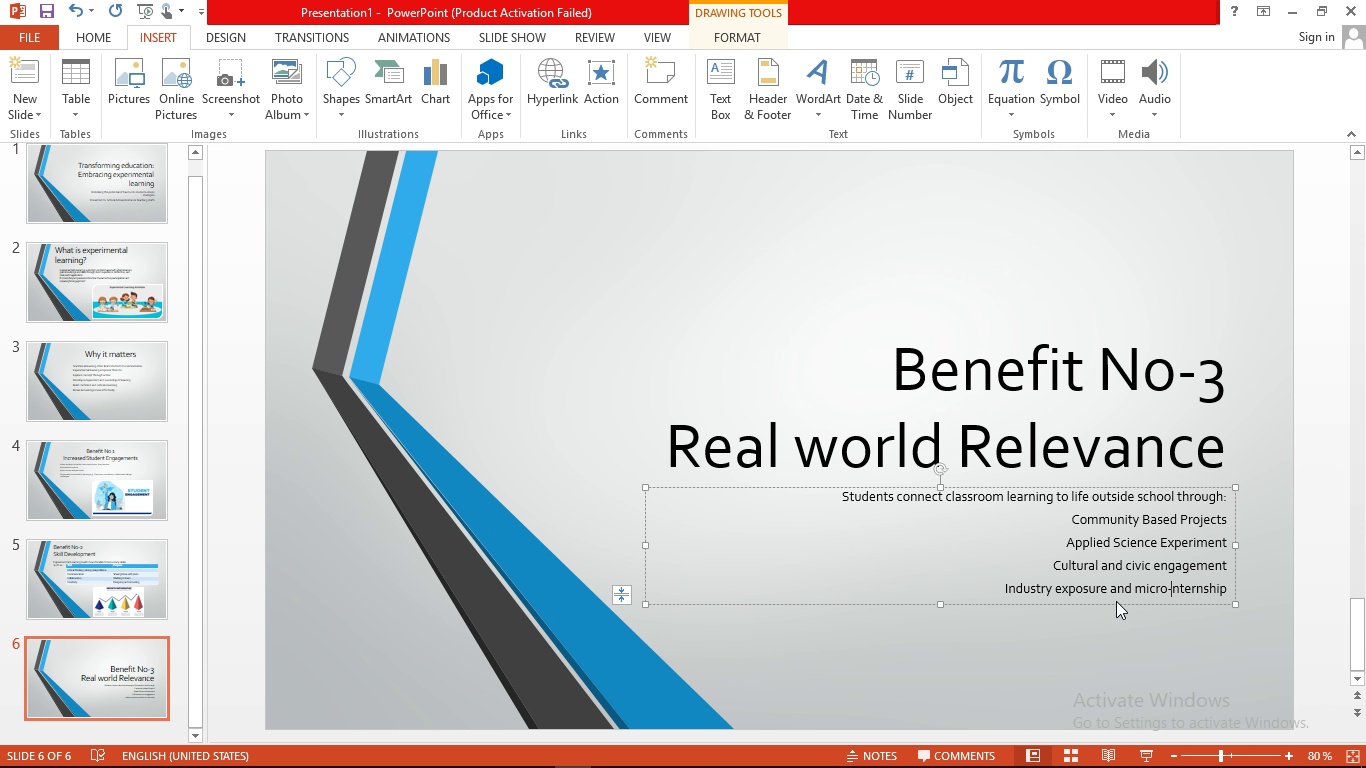 
key(Backspace)
 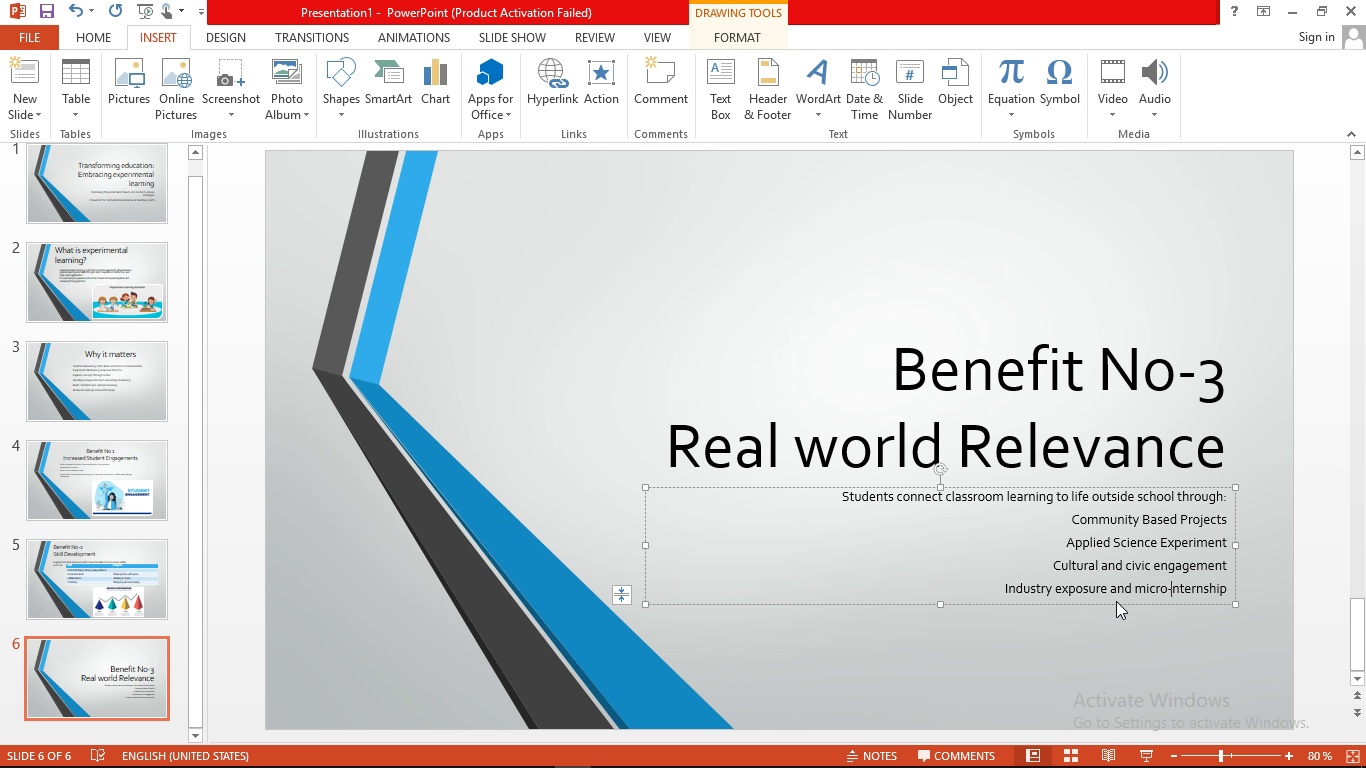 
key(I)
 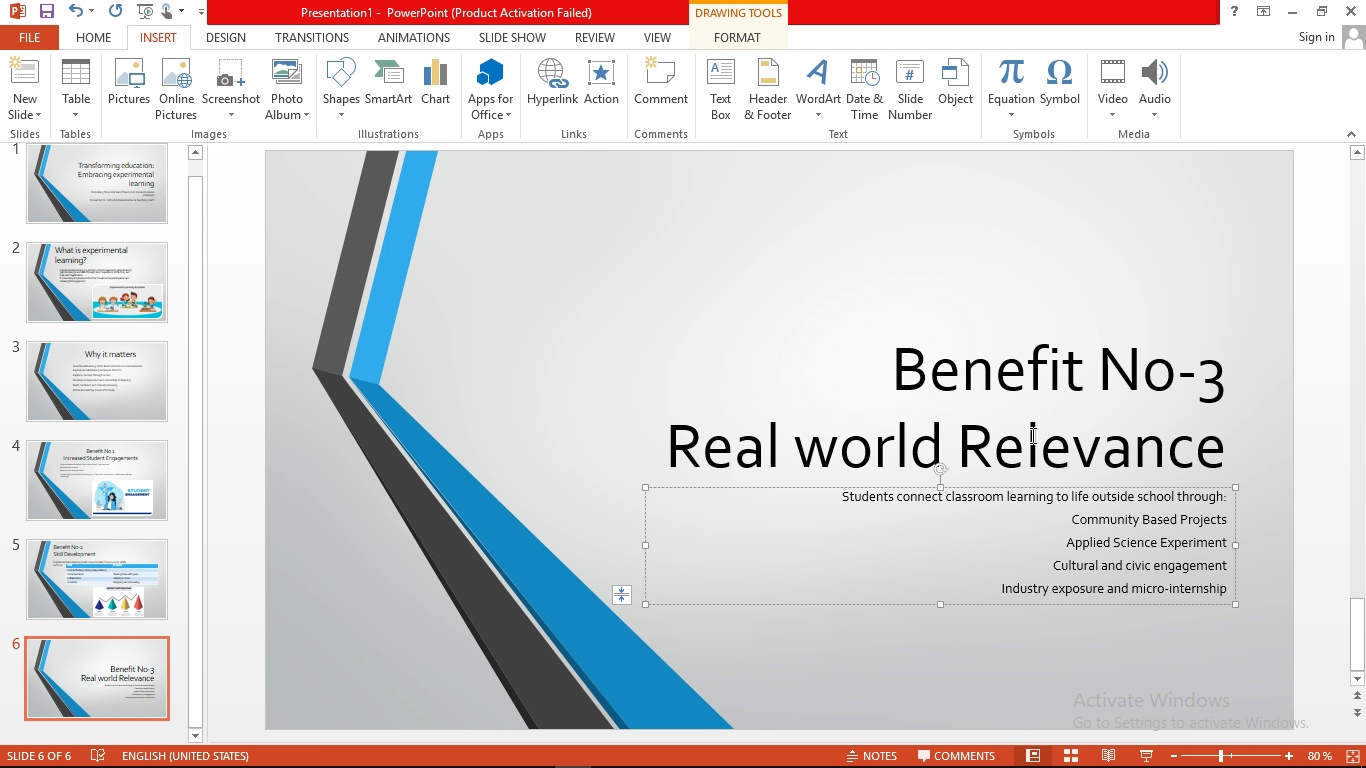 
left_click([1005, 393])
 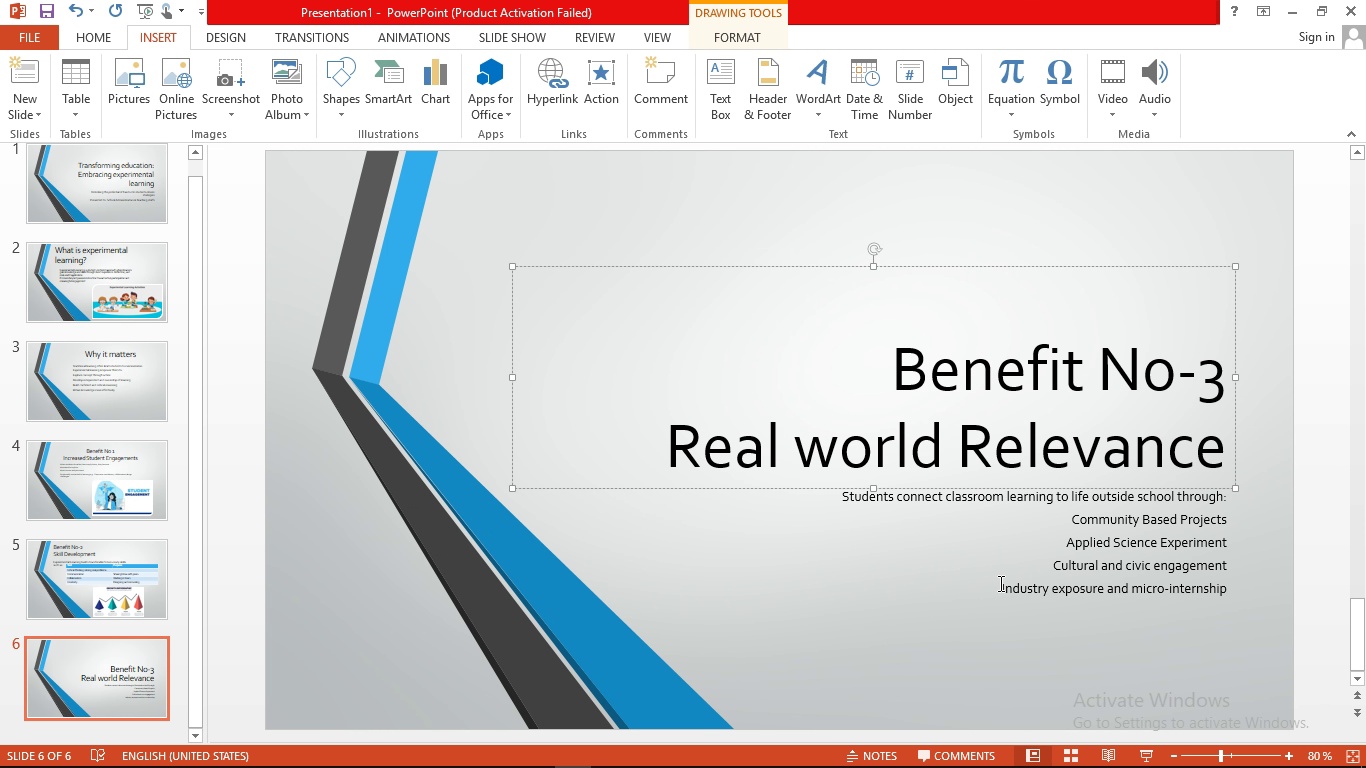 
left_click([999, 583])
 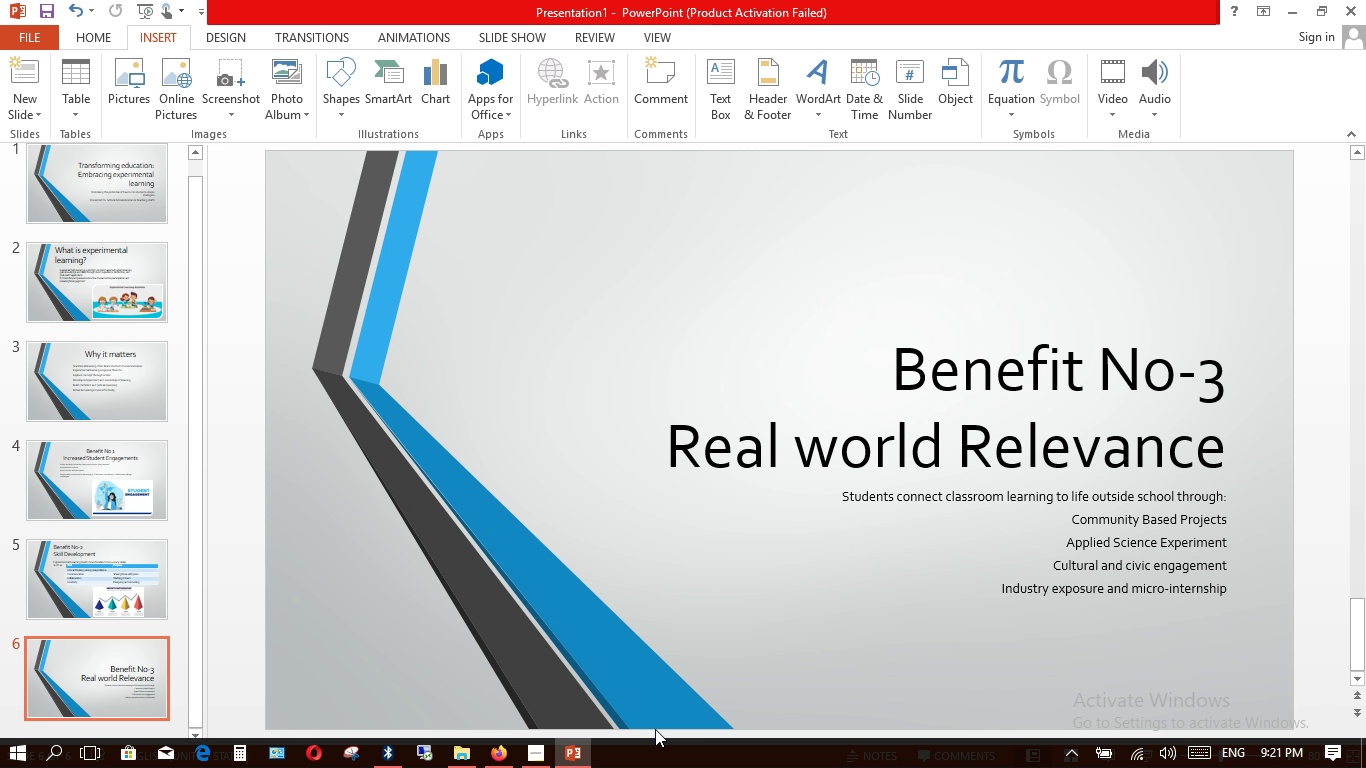 
wait(47.77)
 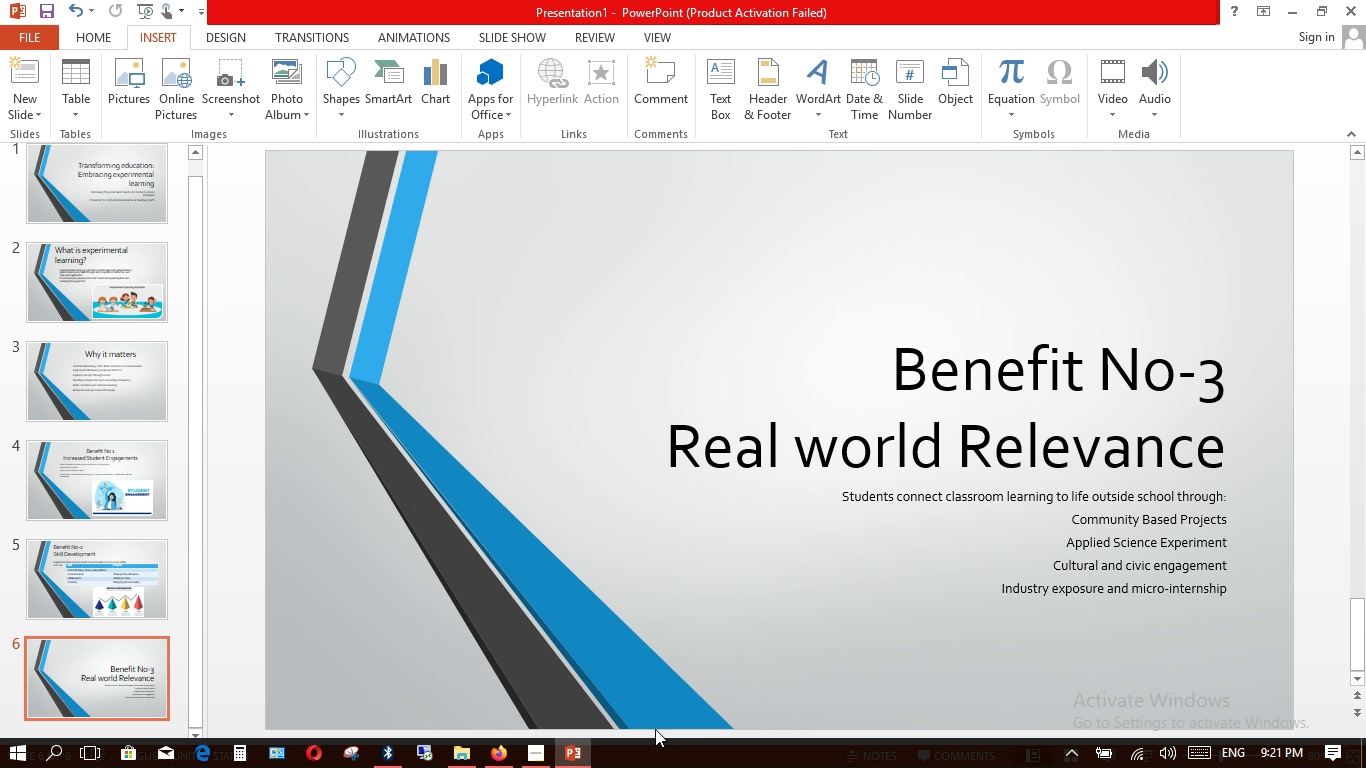 
left_click([1145, 601])
 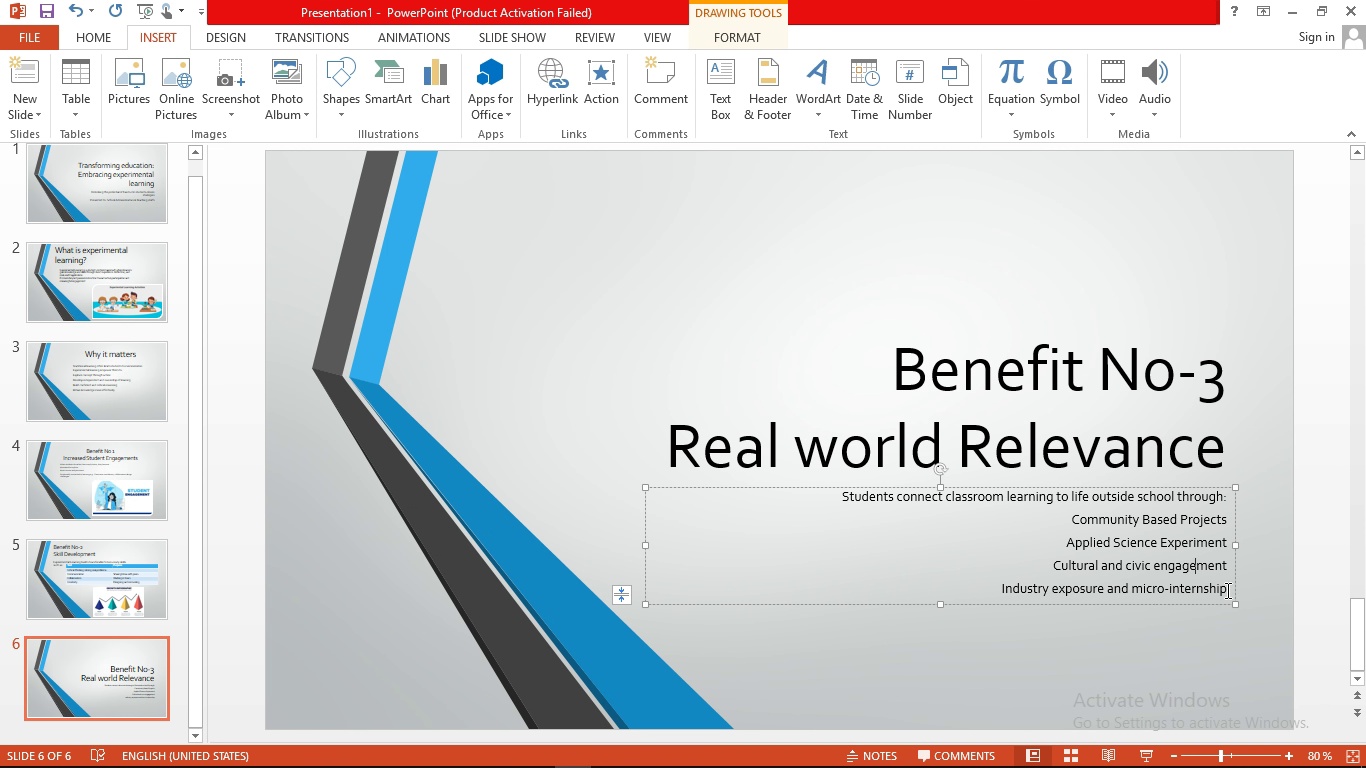 
left_click([1226, 590])
 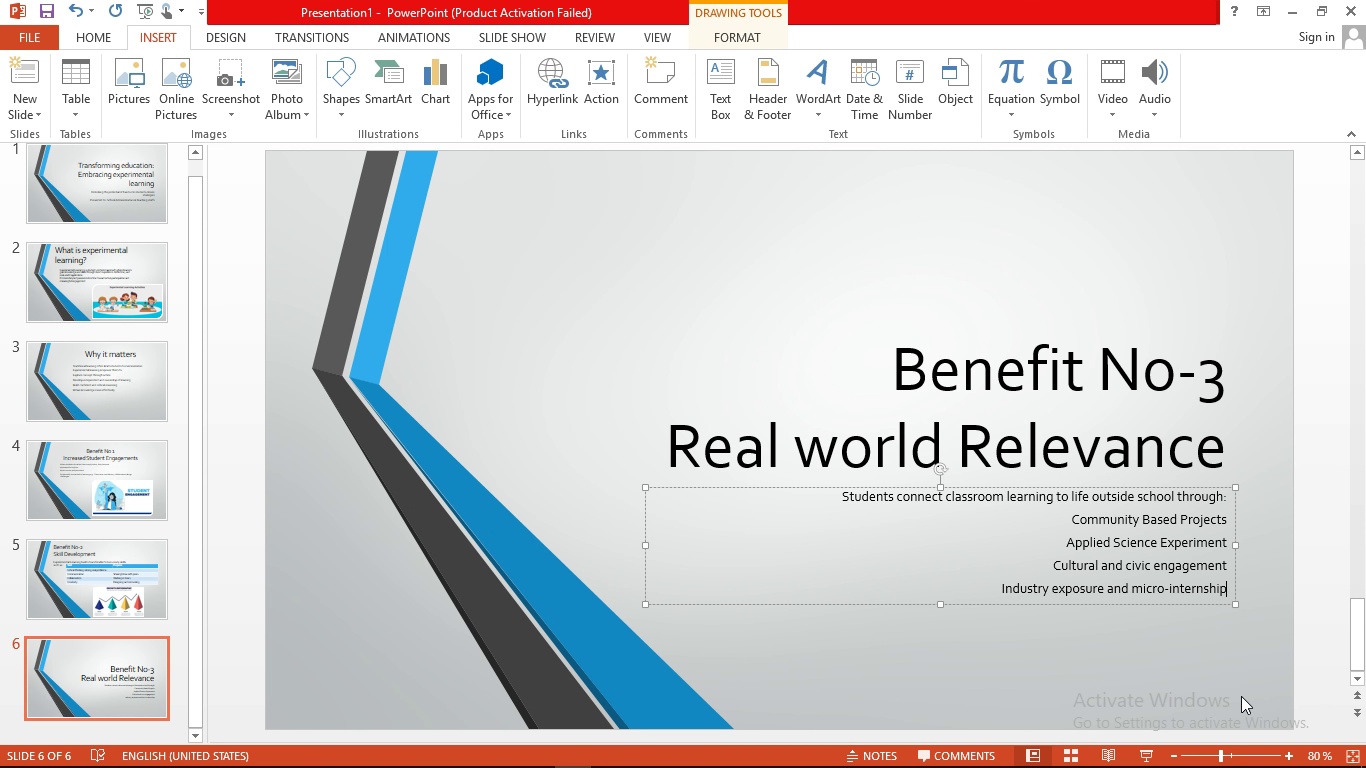 
key(Enter)
 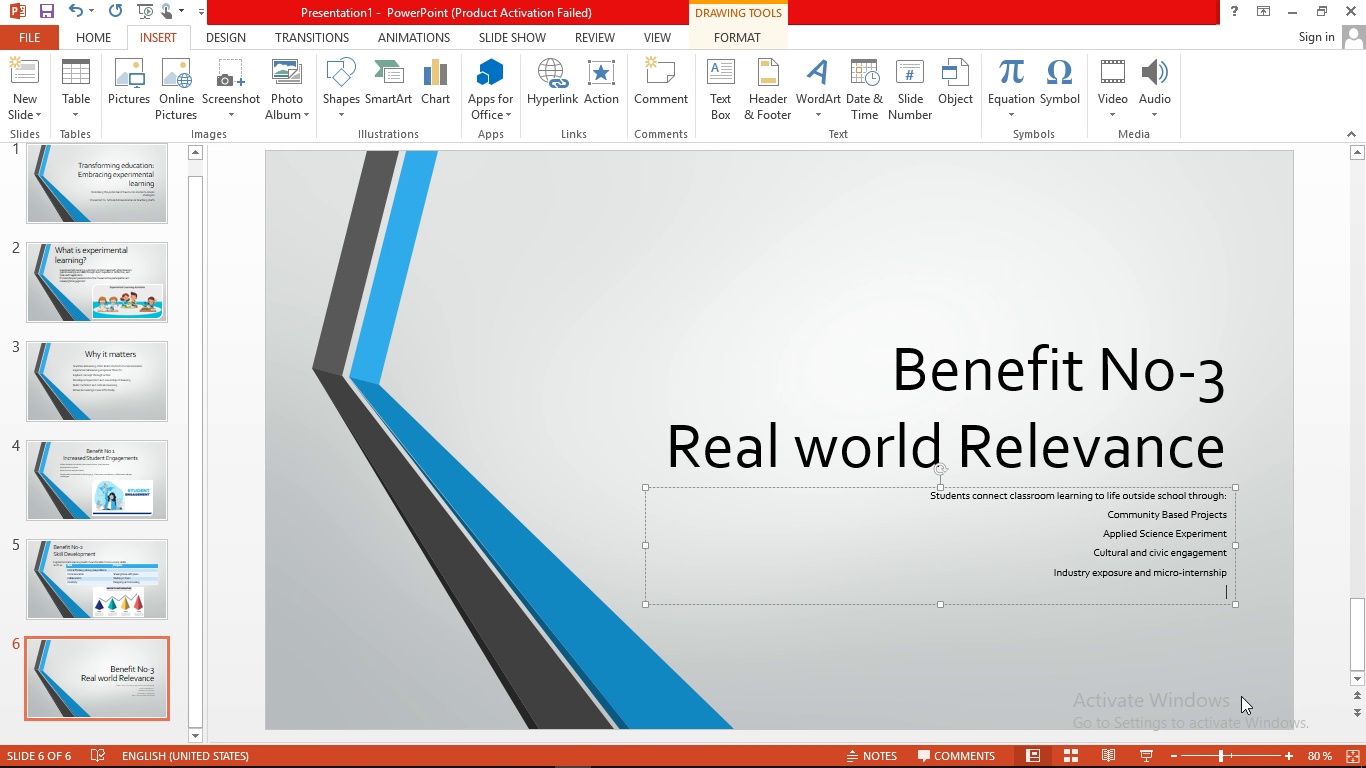 
type(this )
 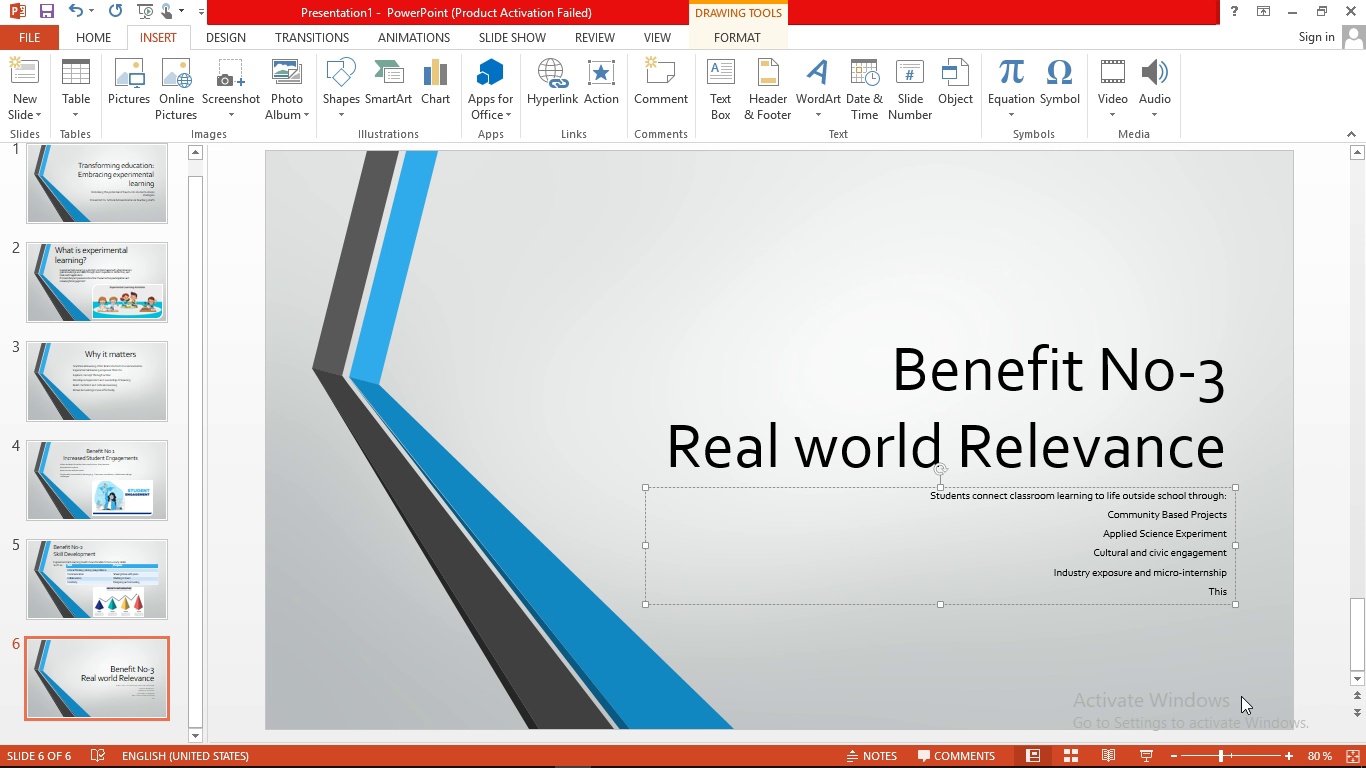 
type(makes learning authntic and powerfull )
 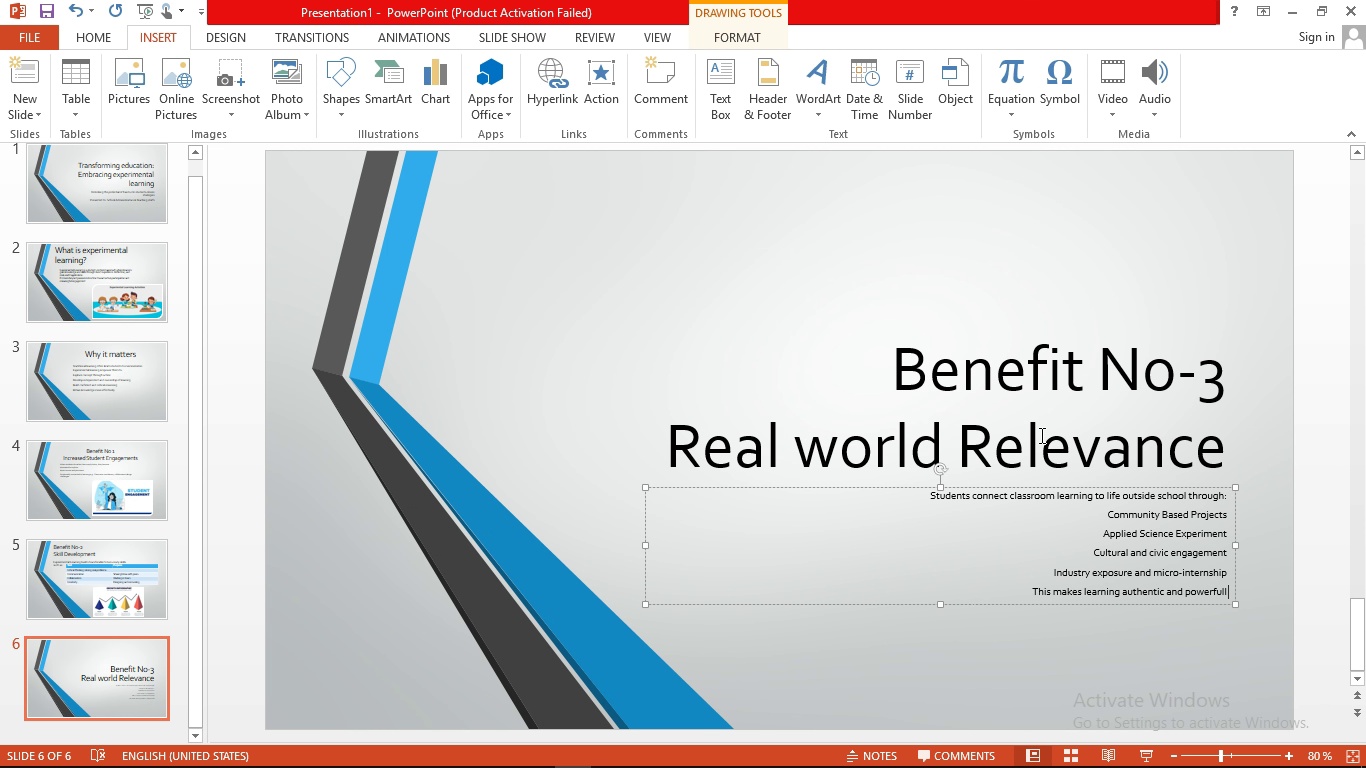 
left_click_drag(start_coordinate=[1030, 487], to_coordinate=[981, 336])
 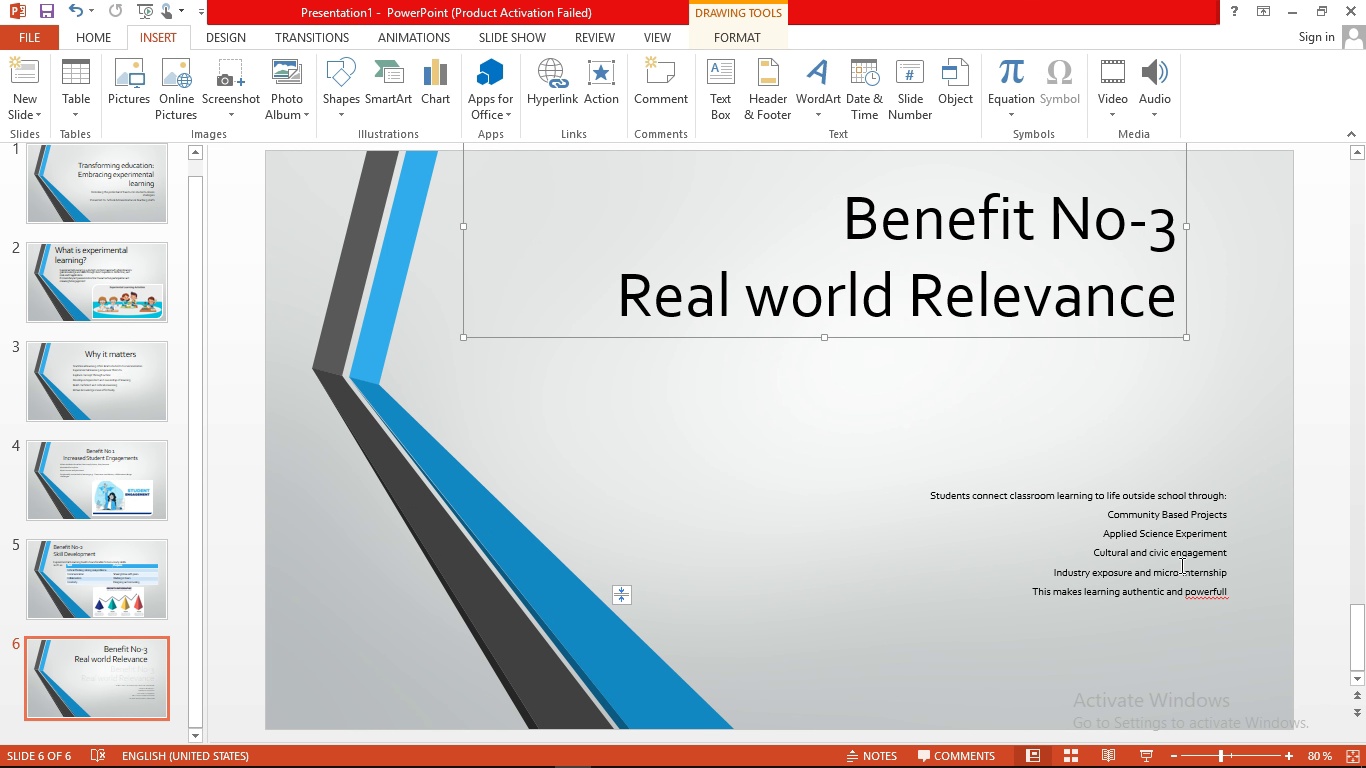 
left_click([1180, 565])
 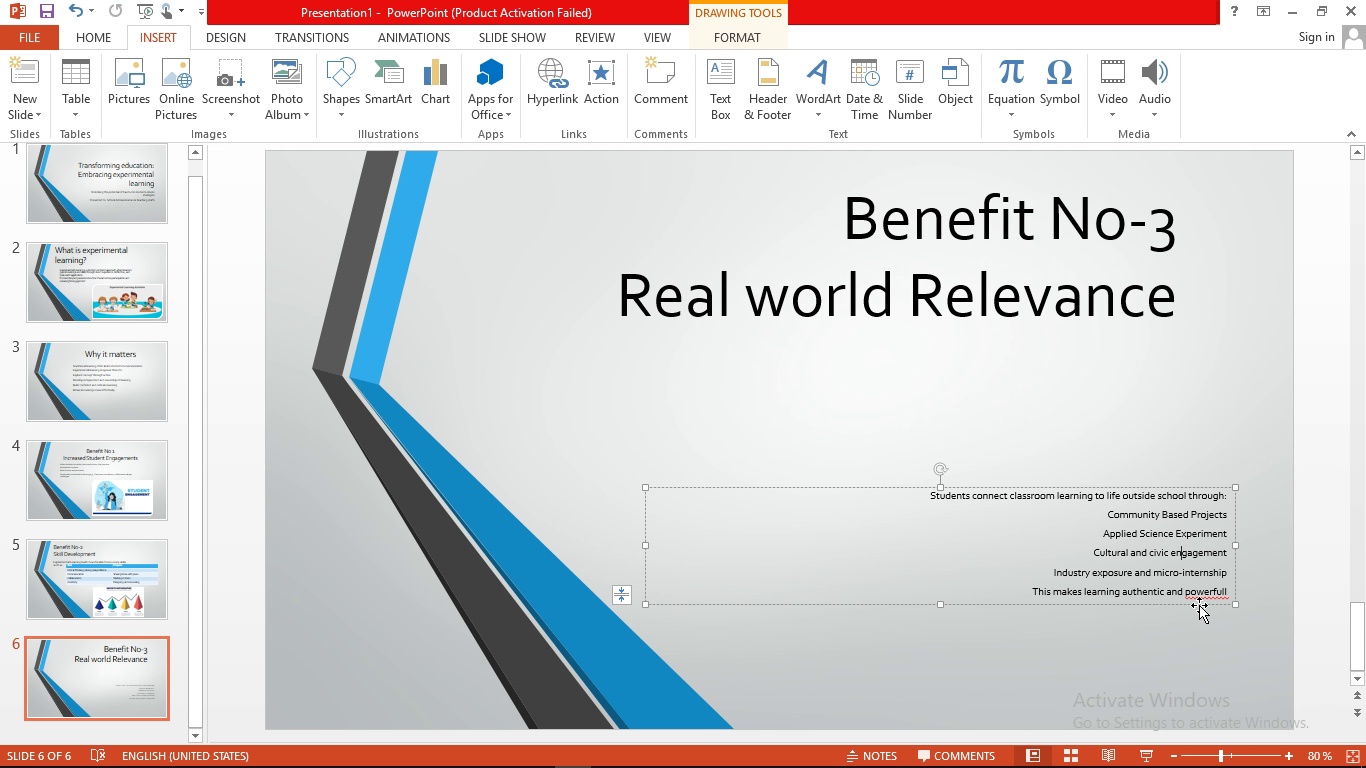 
left_click_drag(start_coordinate=[1199, 604], to_coordinate=[1099, 493])
 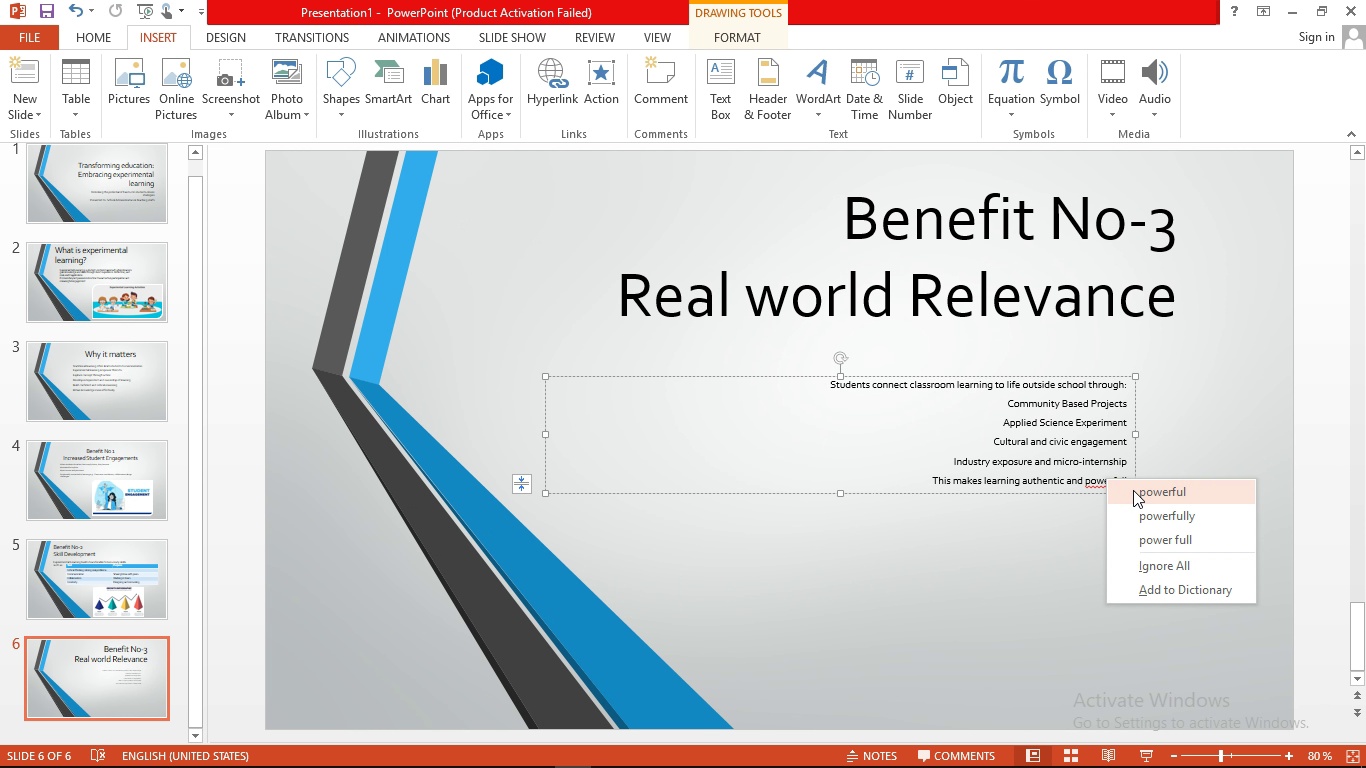 
left_click([1142, 493])
 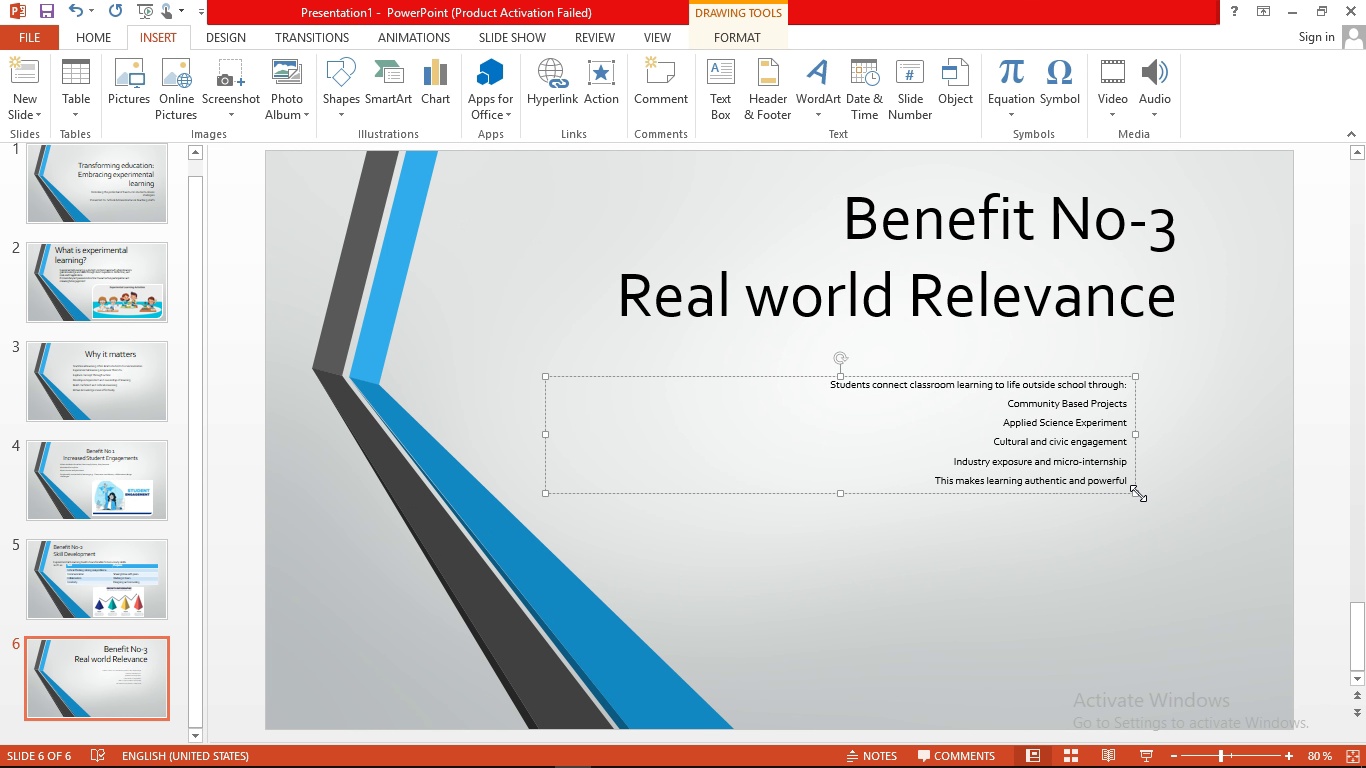 
left_click_drag(start_coordinate=[1136, 493], to_coordinate=[1229, 598])
 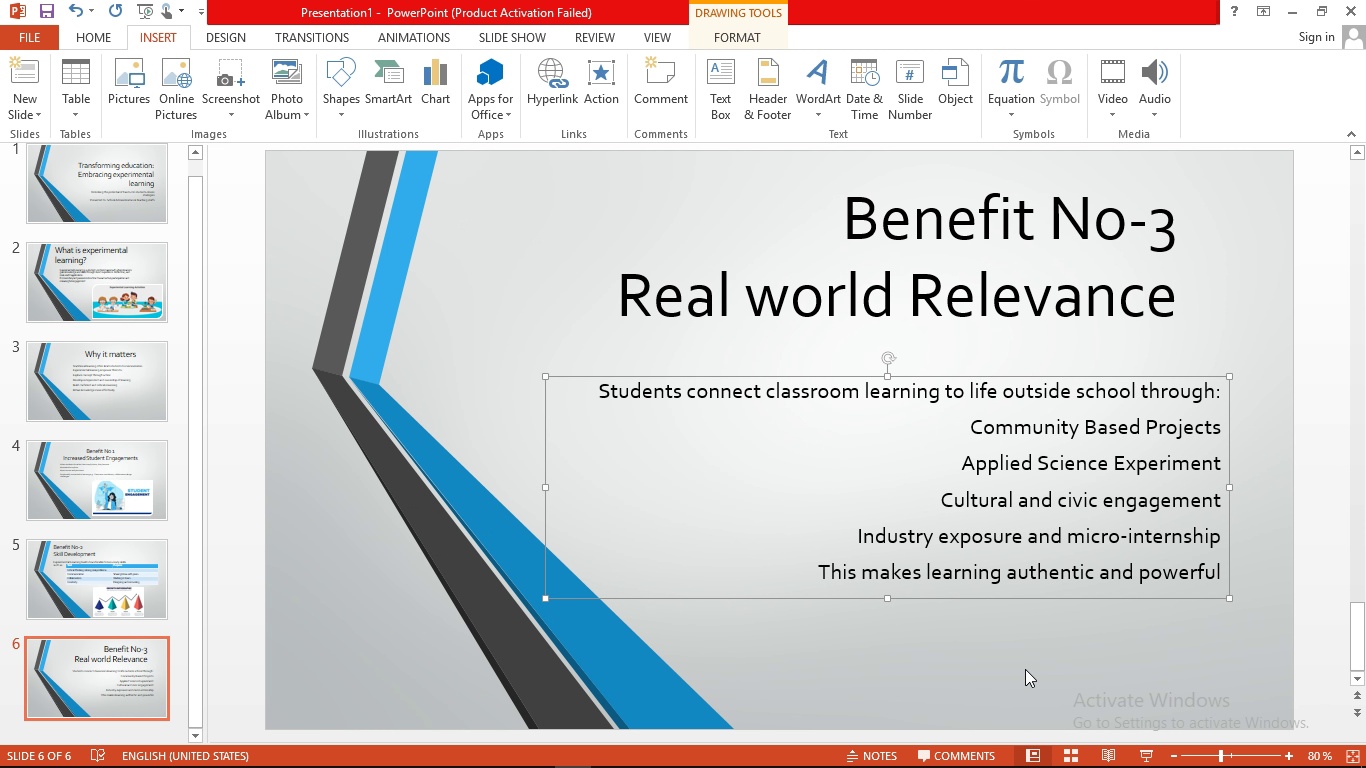 
left_click([1008, 676])
 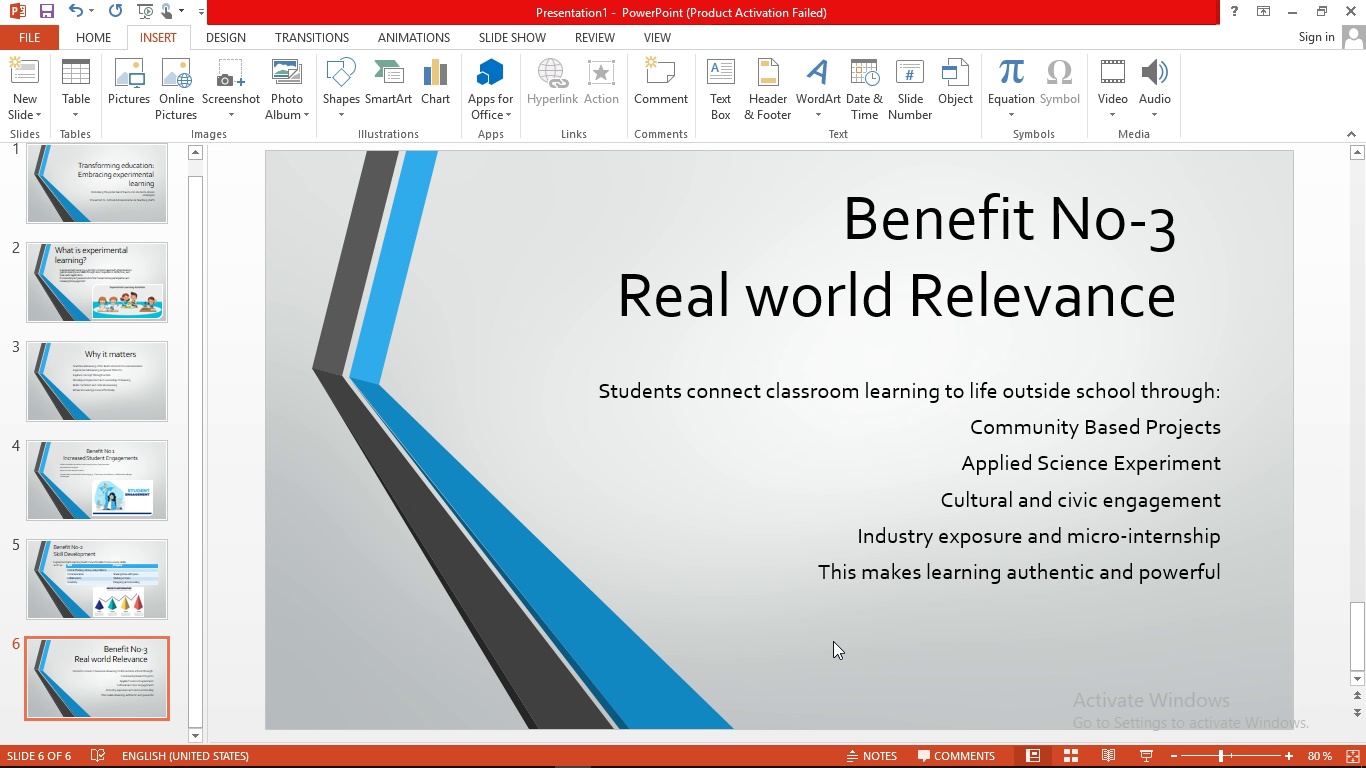 
wait(8.56)
 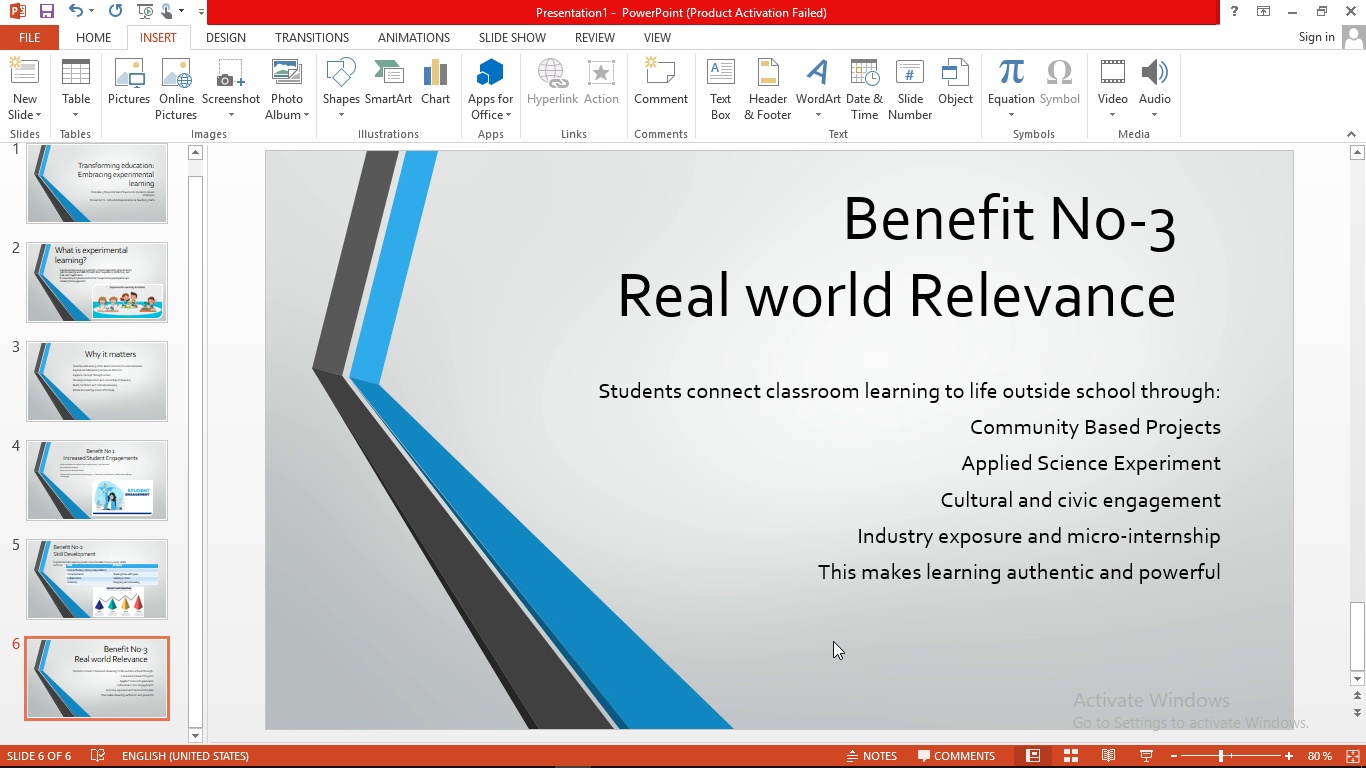 
left_click([36, 106])
 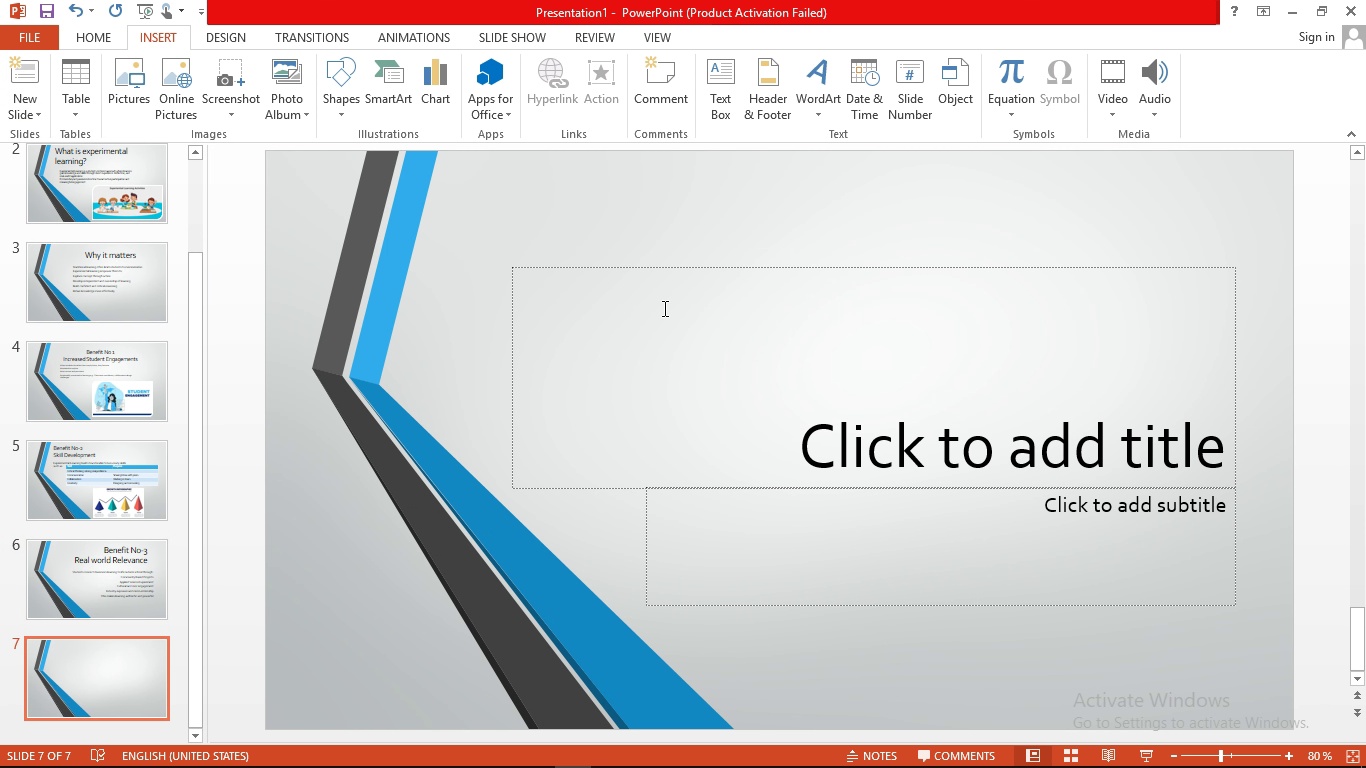 
left_click([755, 385])
 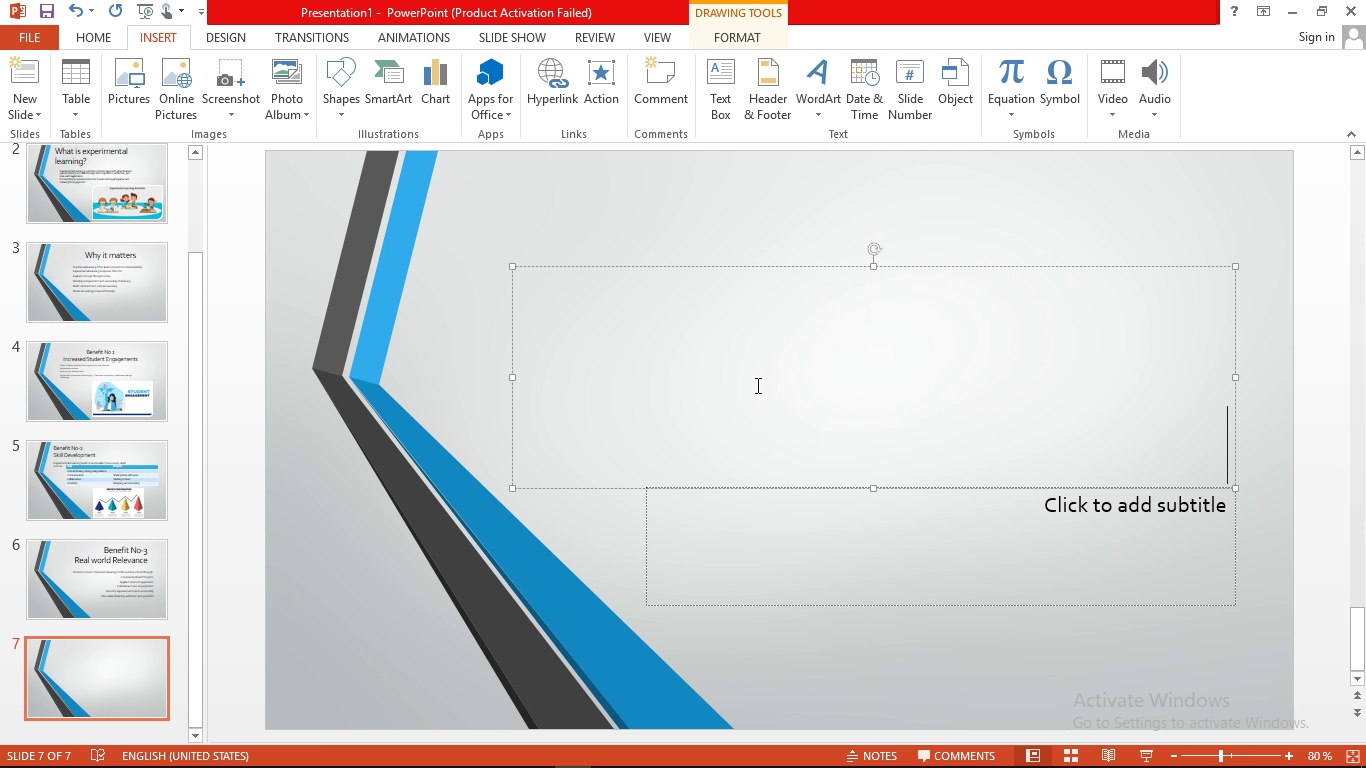 
type(Inter)
 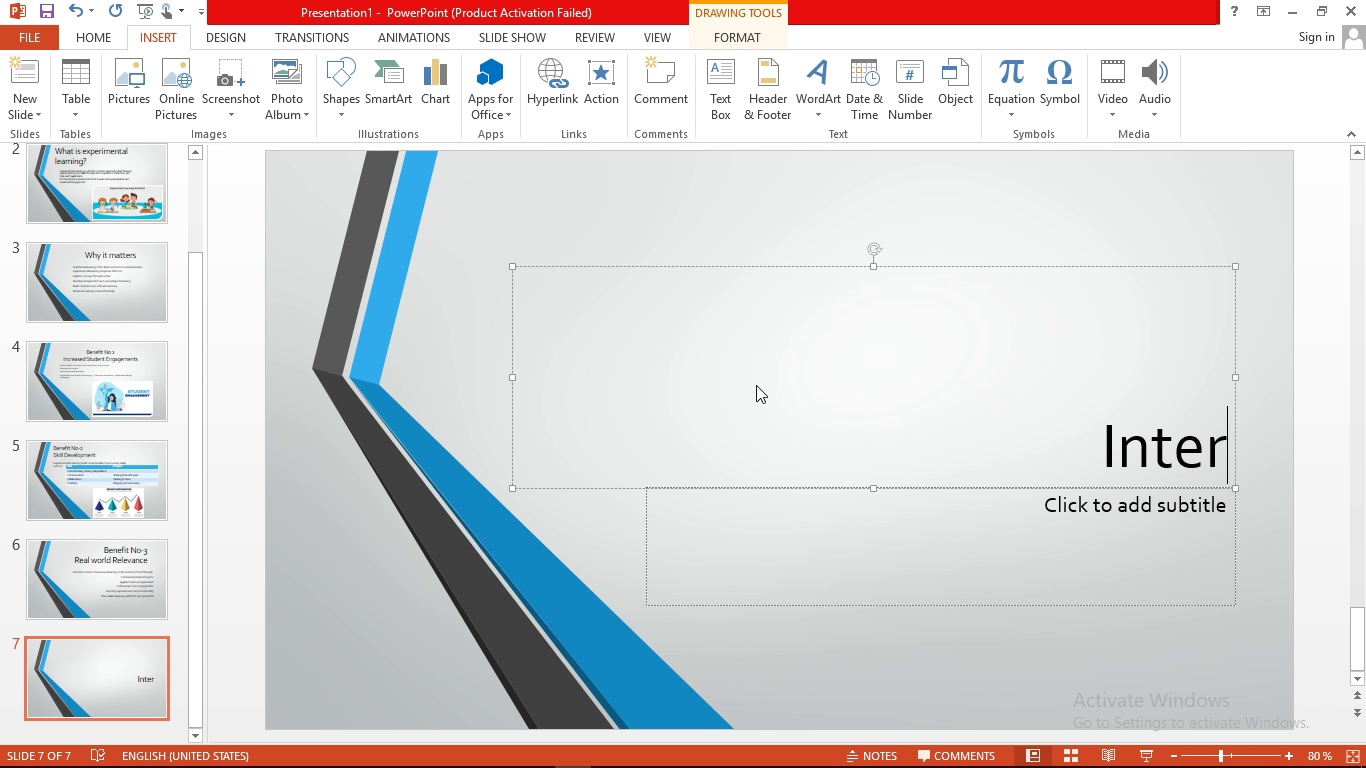 
wait(30.37)
 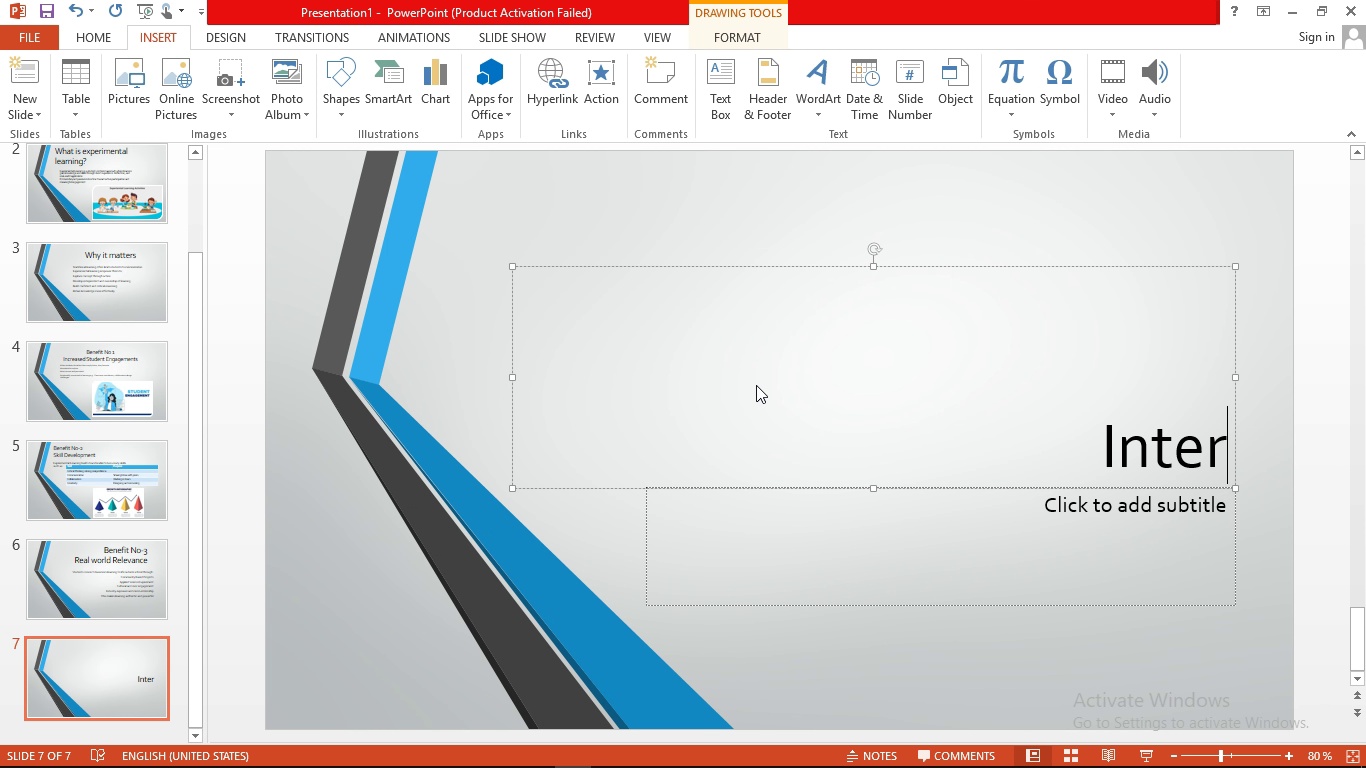 
type(active refection )
 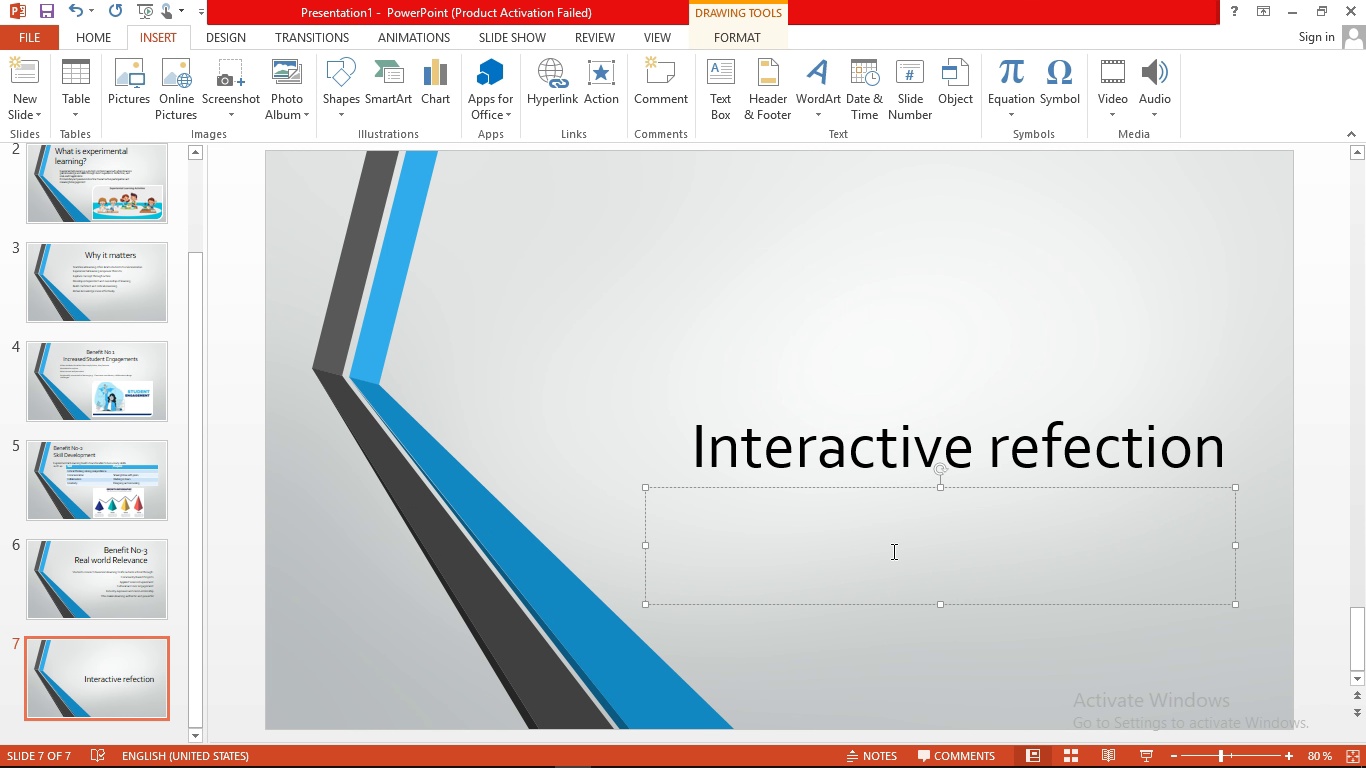 
type(Quick Educators Check-in )
key(Backspace)
type(: )
 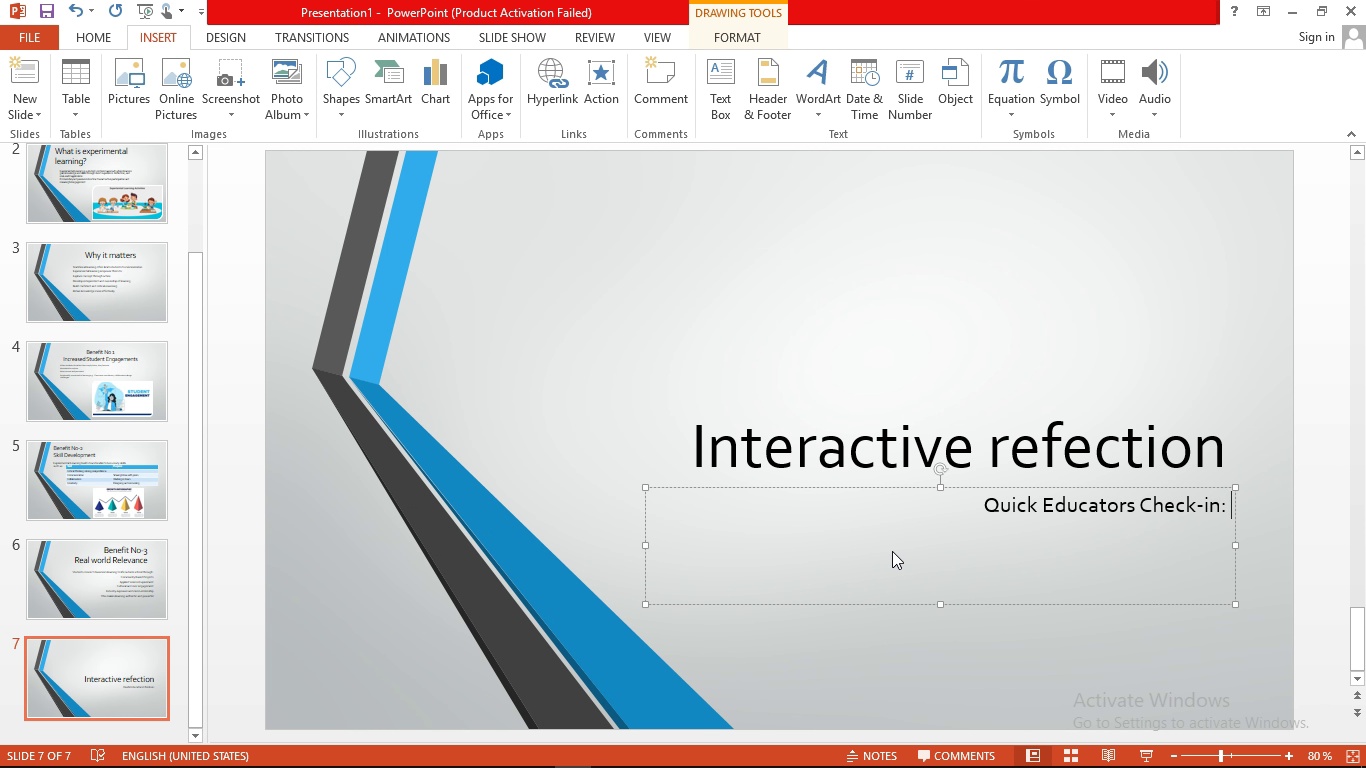 
key(Enter)
 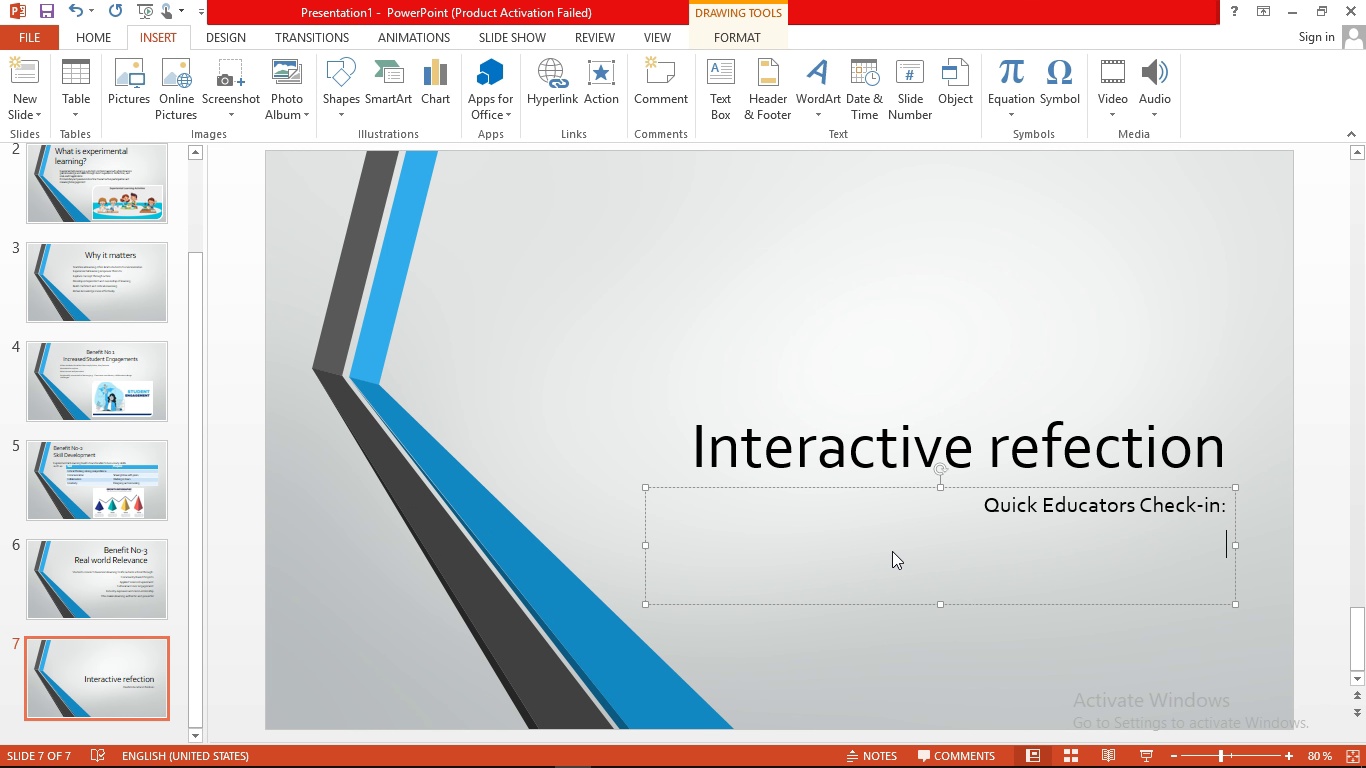 
wait(6.93)
 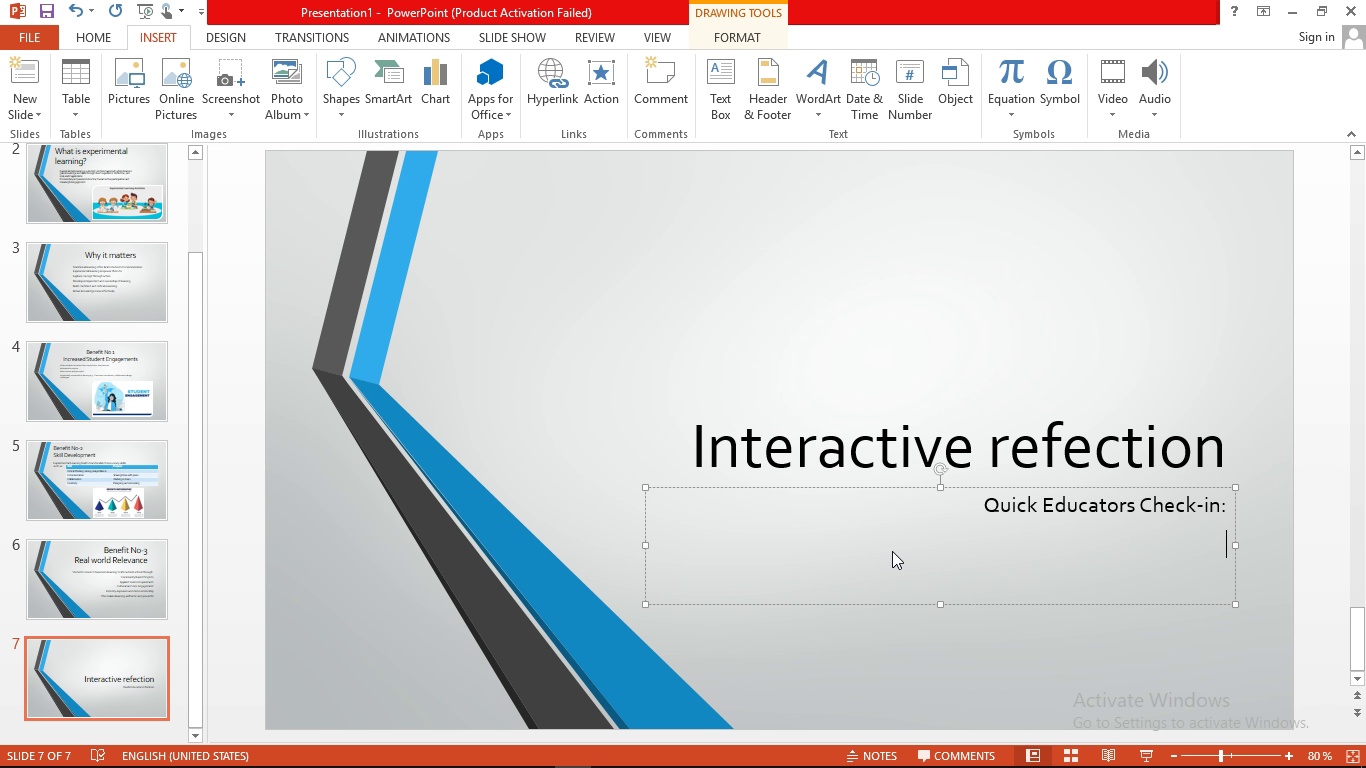 
type(Which expirenmental strategy are you most lil)
key(Backspace)
type(key to introduce me to)
key(Backspace)
key(Backspace)
key(Backspace)
key(Backspace)
key(Backspace)
type(next? )
 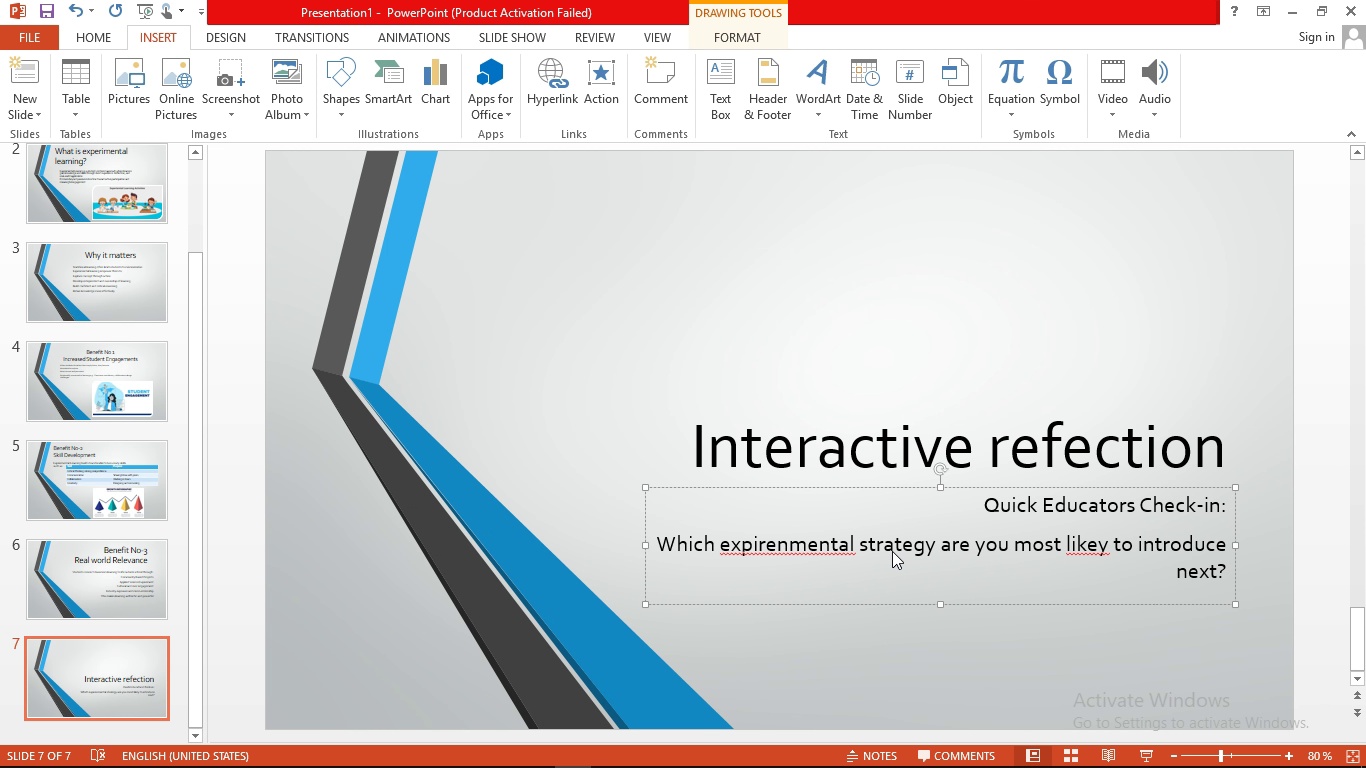 
key(Enter)
 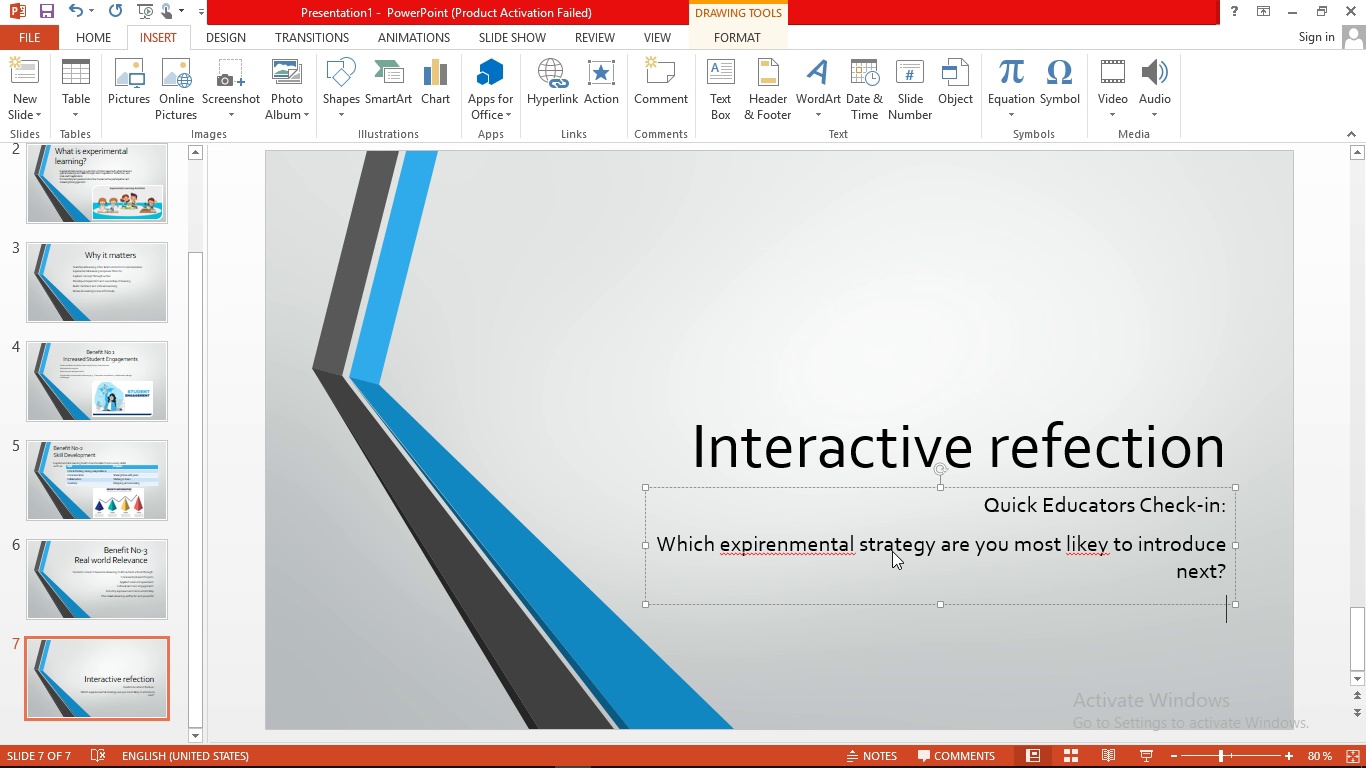 
type(Rea)
key(Backspace)
key(Backspace)
key(Backspace)
type(a. Rea)
 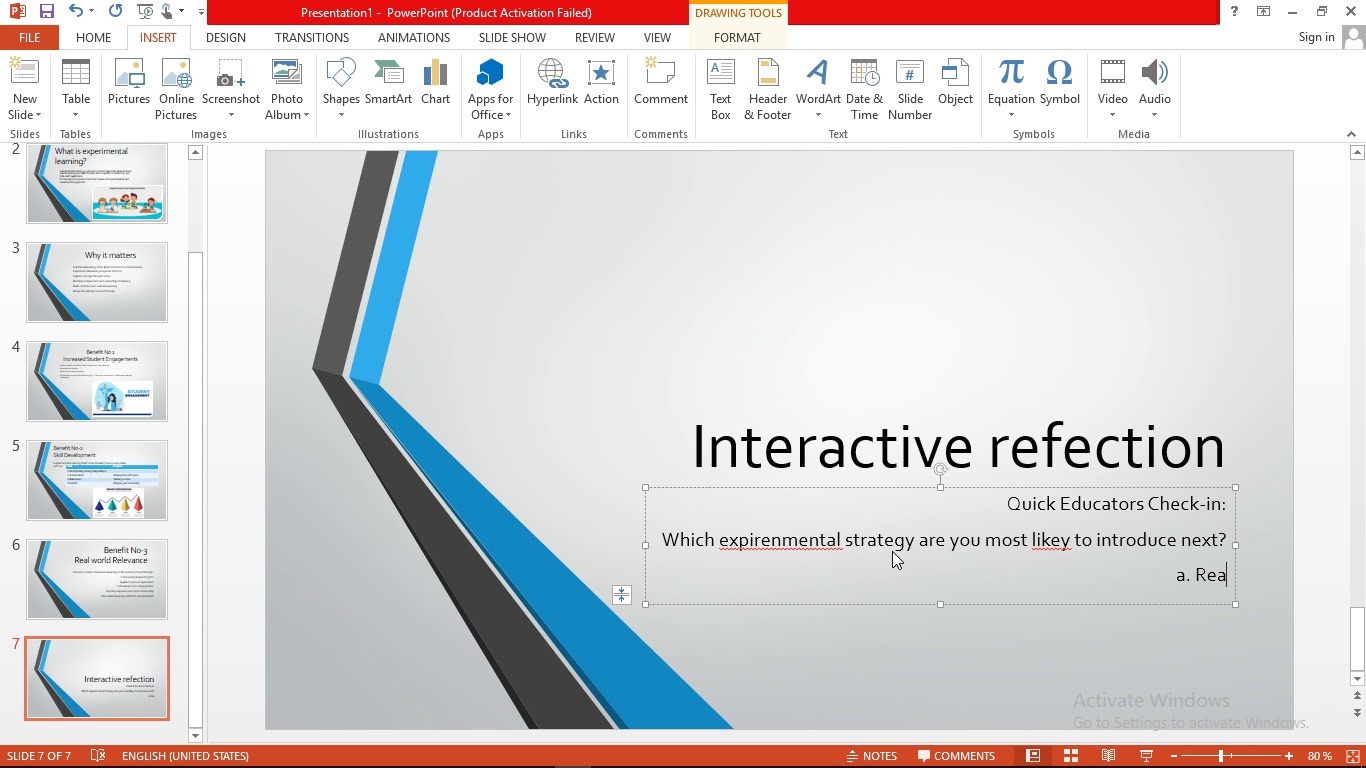 
type(l-world filed a)
key(Backspace)
key(Backspace)
key(Backspace)
key(Backspace)
key(Backspace)
type(eld activity )
 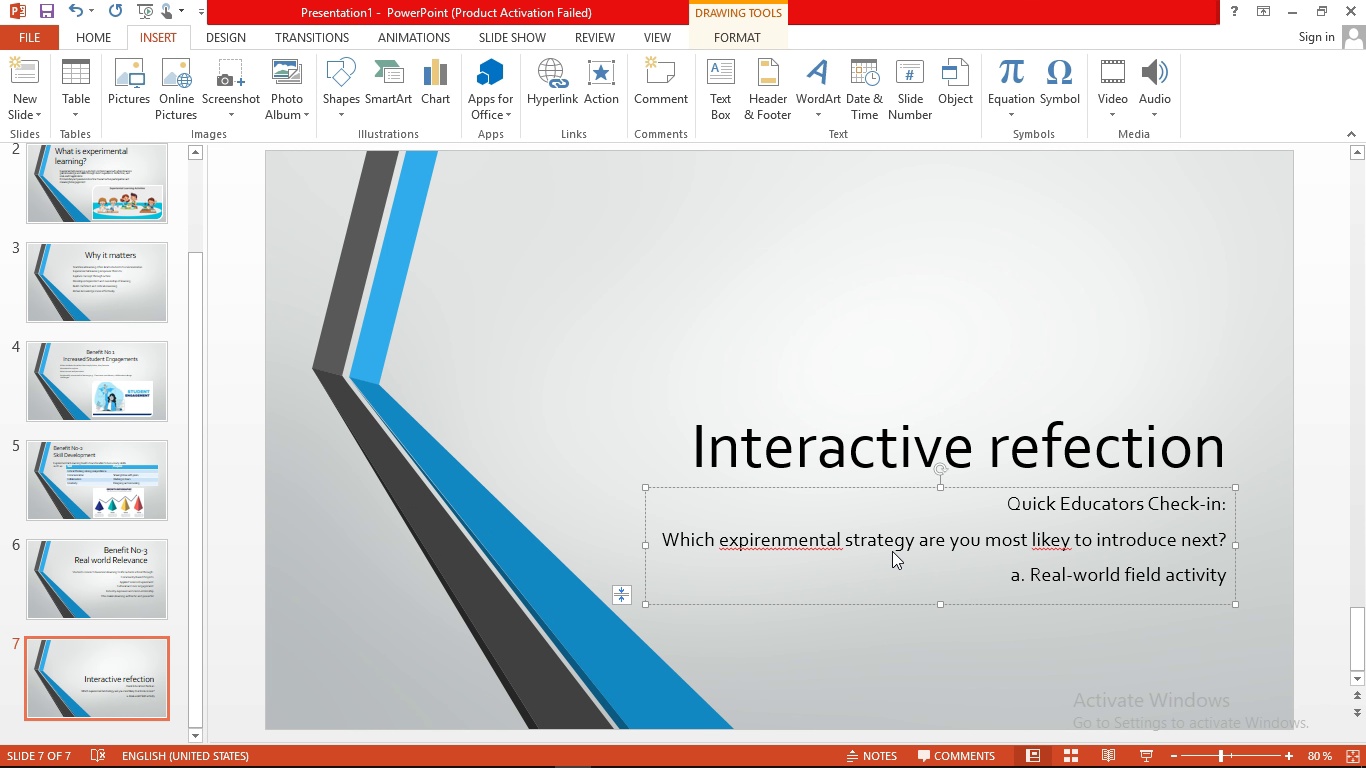 
key(Enter)
 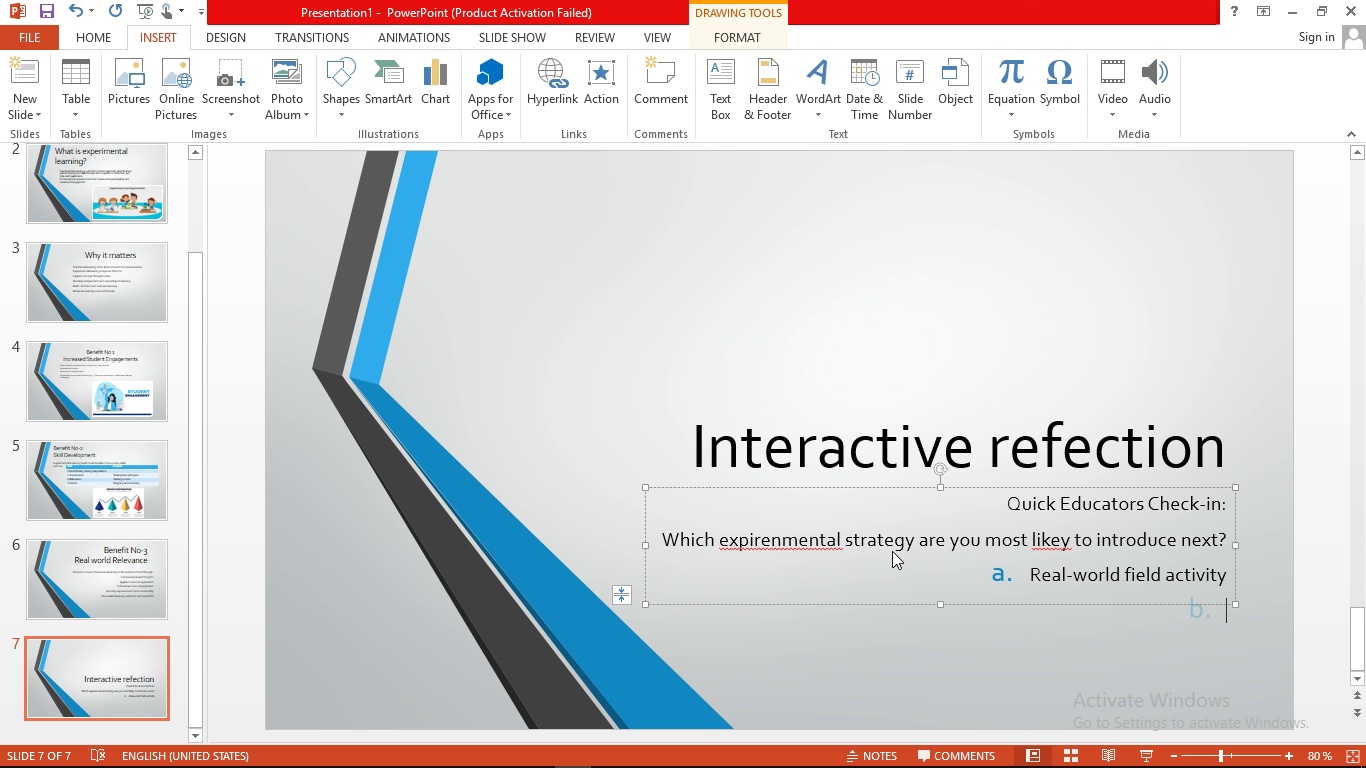 
type(Role-play or Sc)
 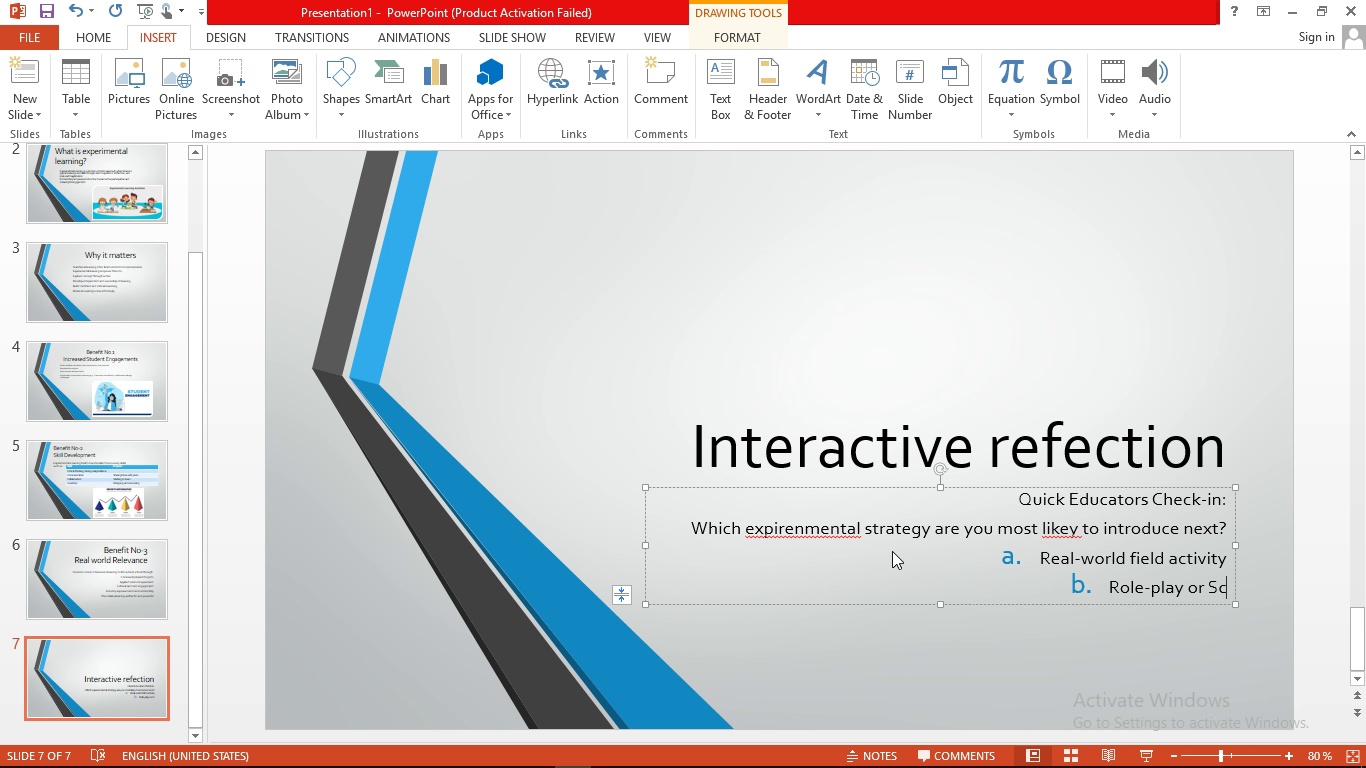 
wait(8.64)
 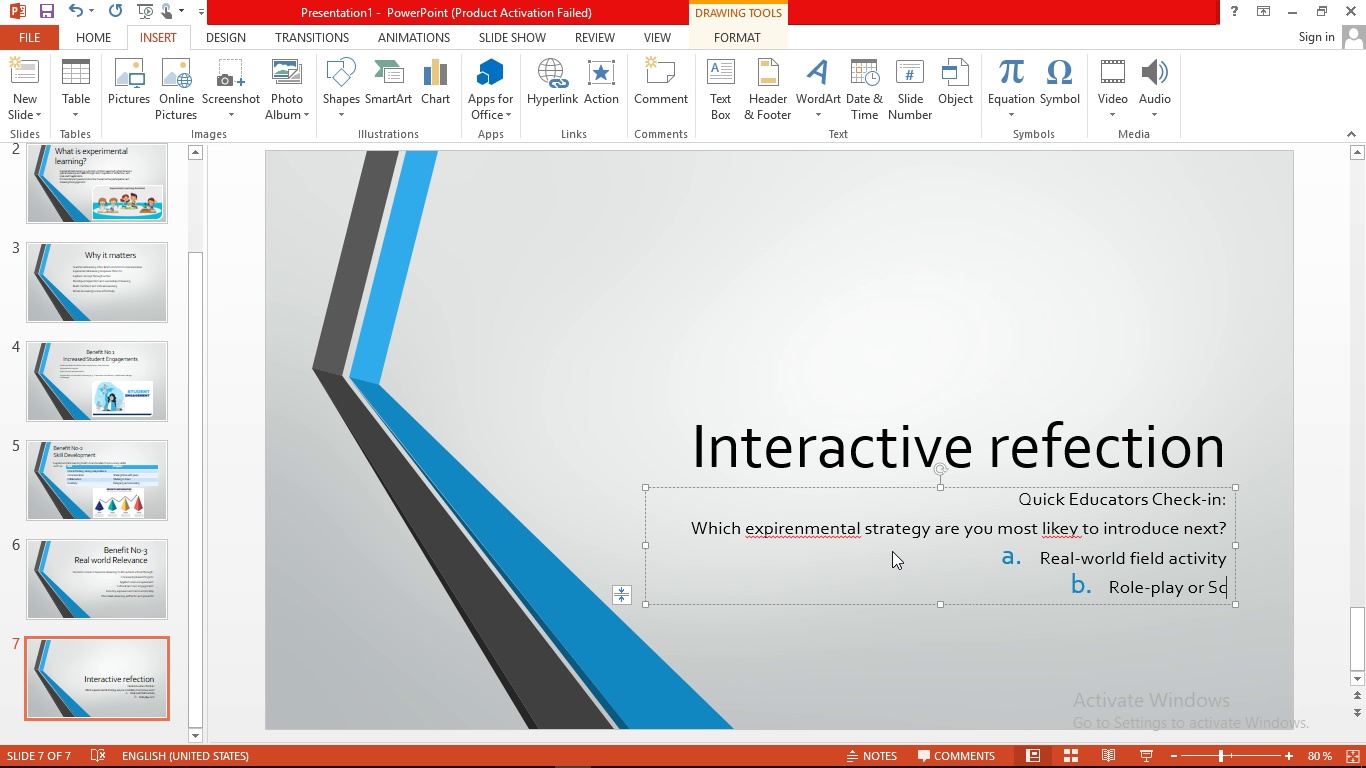 
type(enat)
key(Backspace)
type(rio-based learning )
 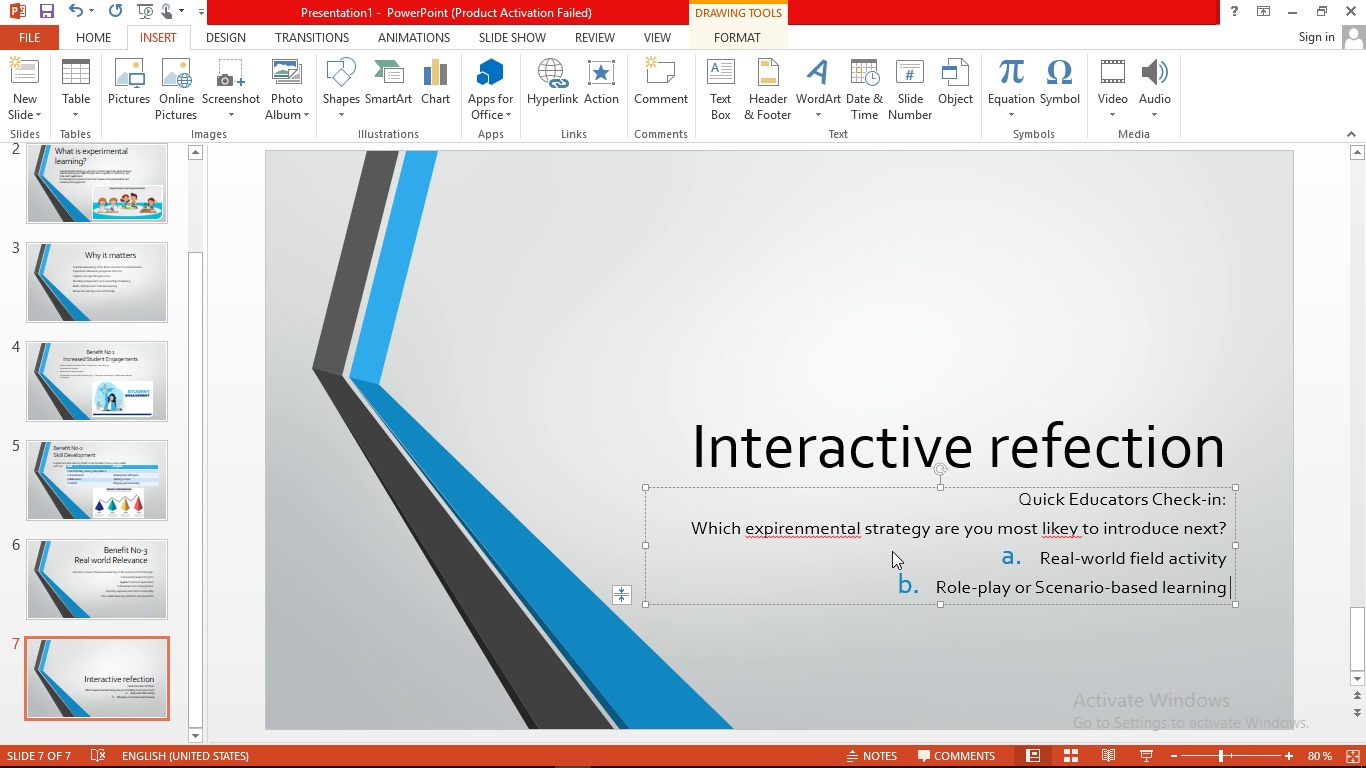 
key(Enter)
 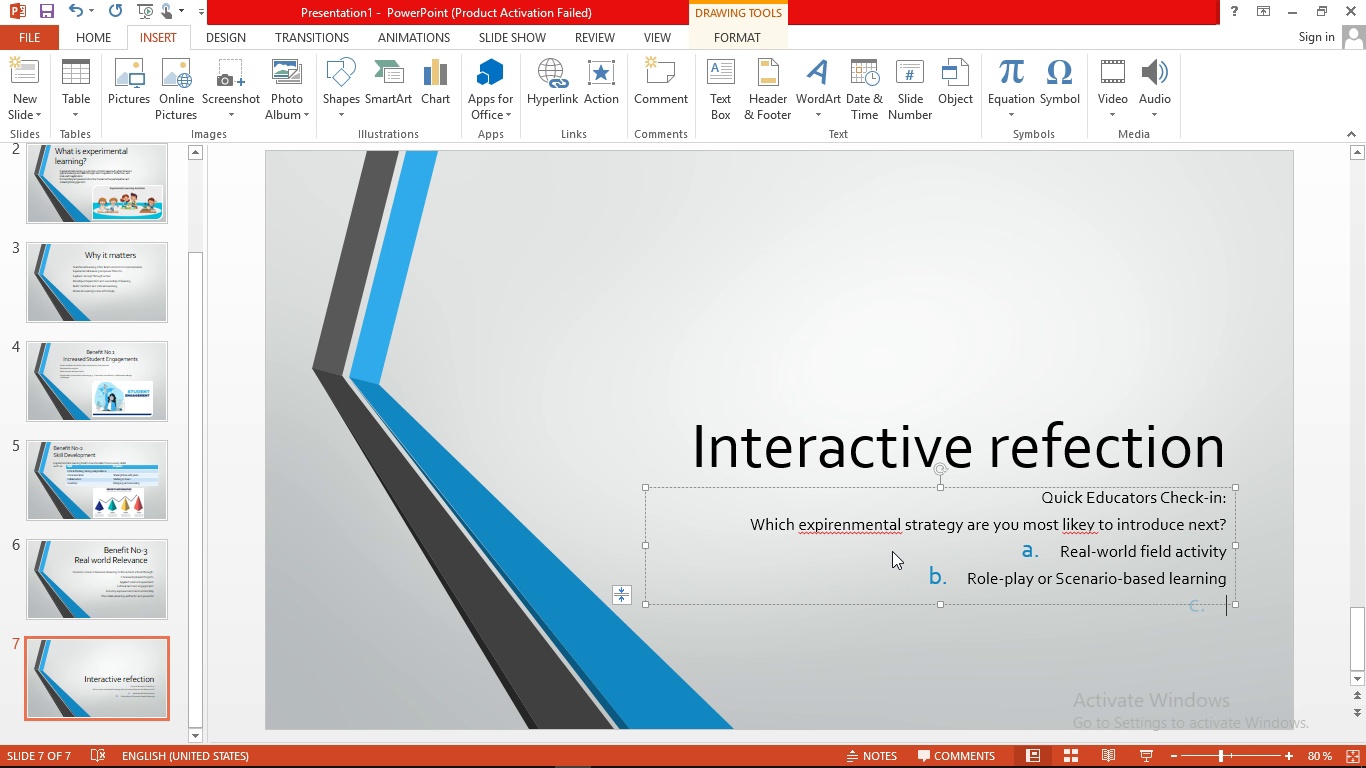 
wait(5.54)
 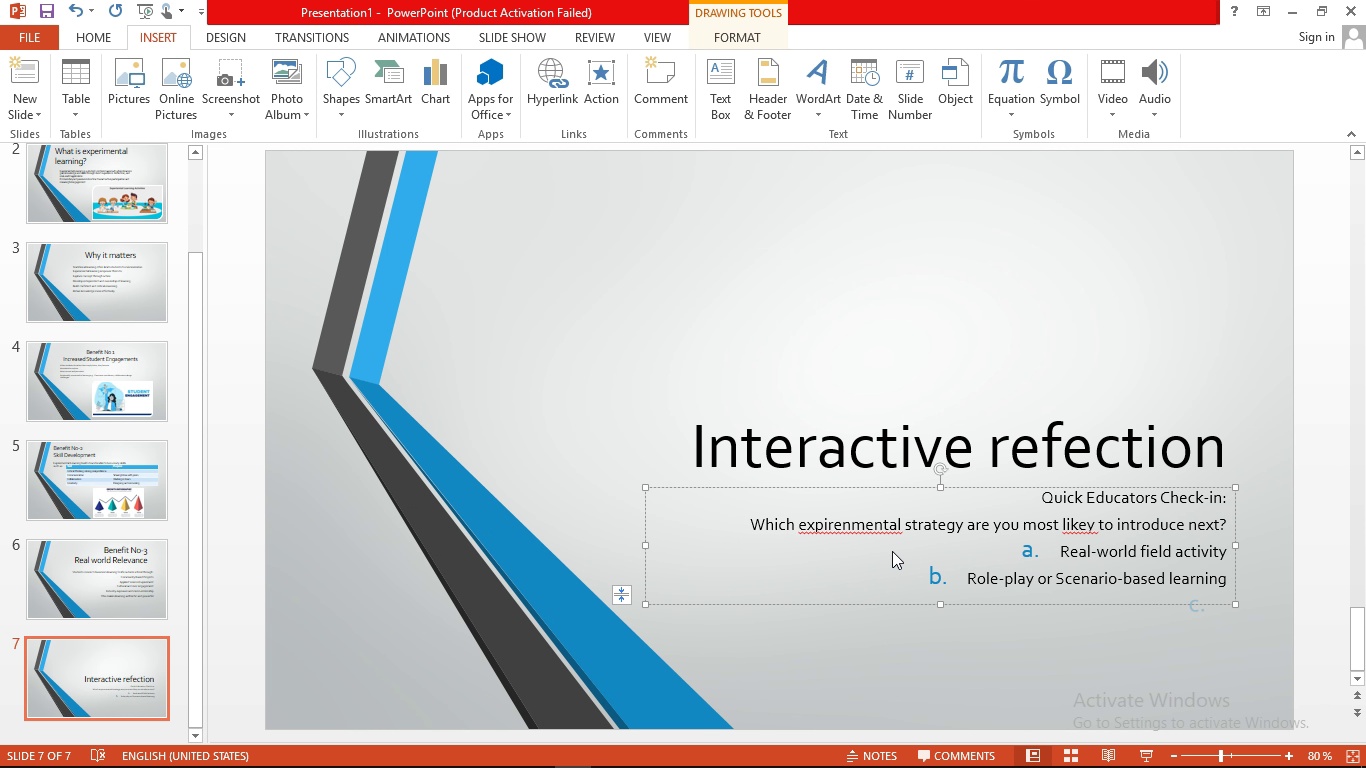 
type(Project Based or D)
key(Backspace)
type(design challenge )
 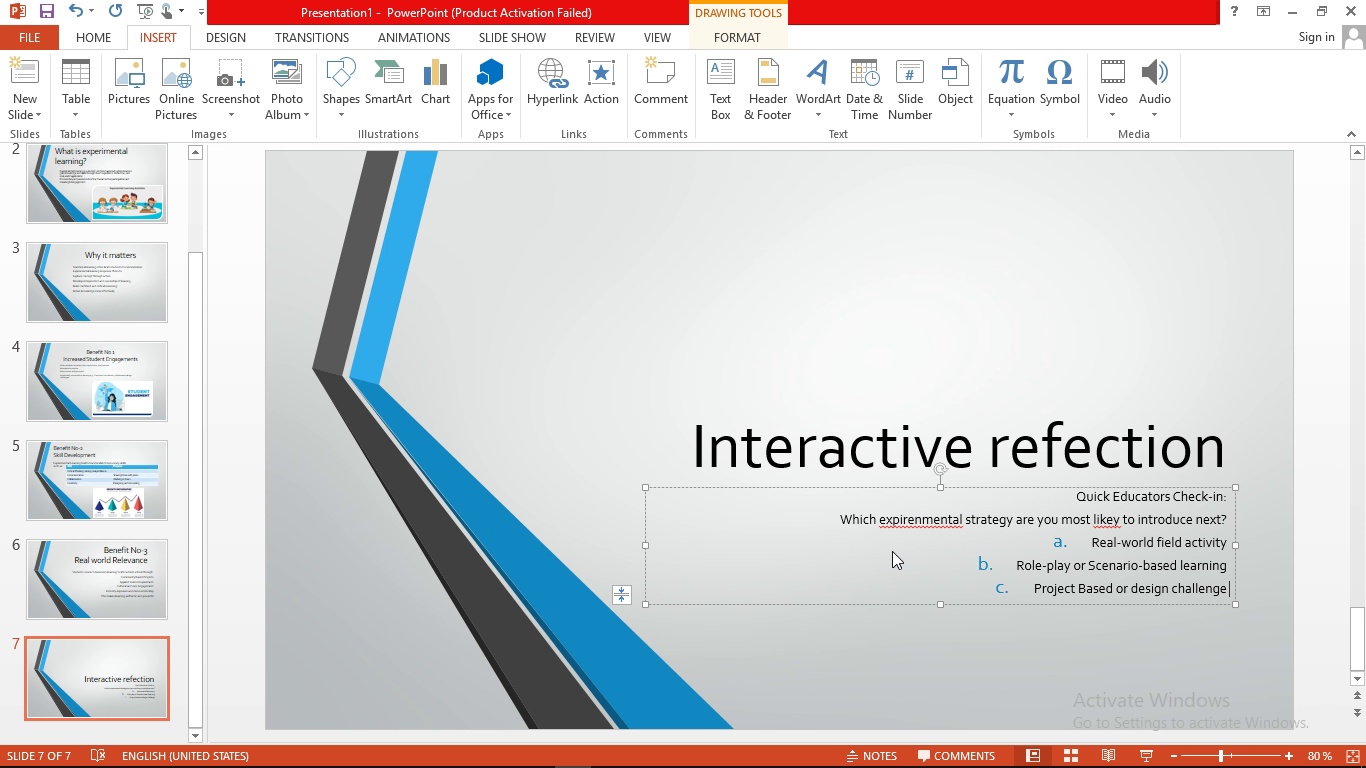 
key(Enter)
 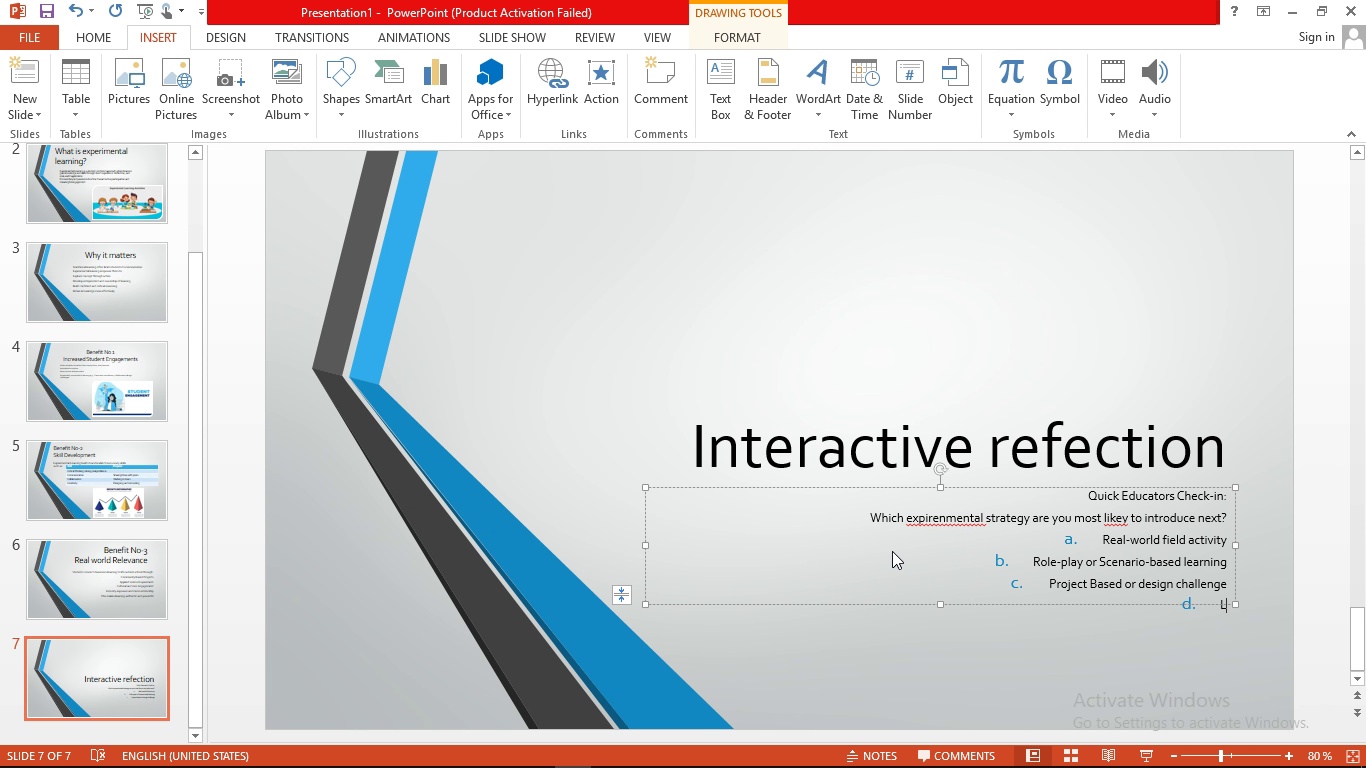 
type(LAb or Tecnilogy )
key(Backspace)
key(Backspace)
key(Backspace)
key(Backspace)
key(Backspace)
key(Backspace)
type(ology simulation )
 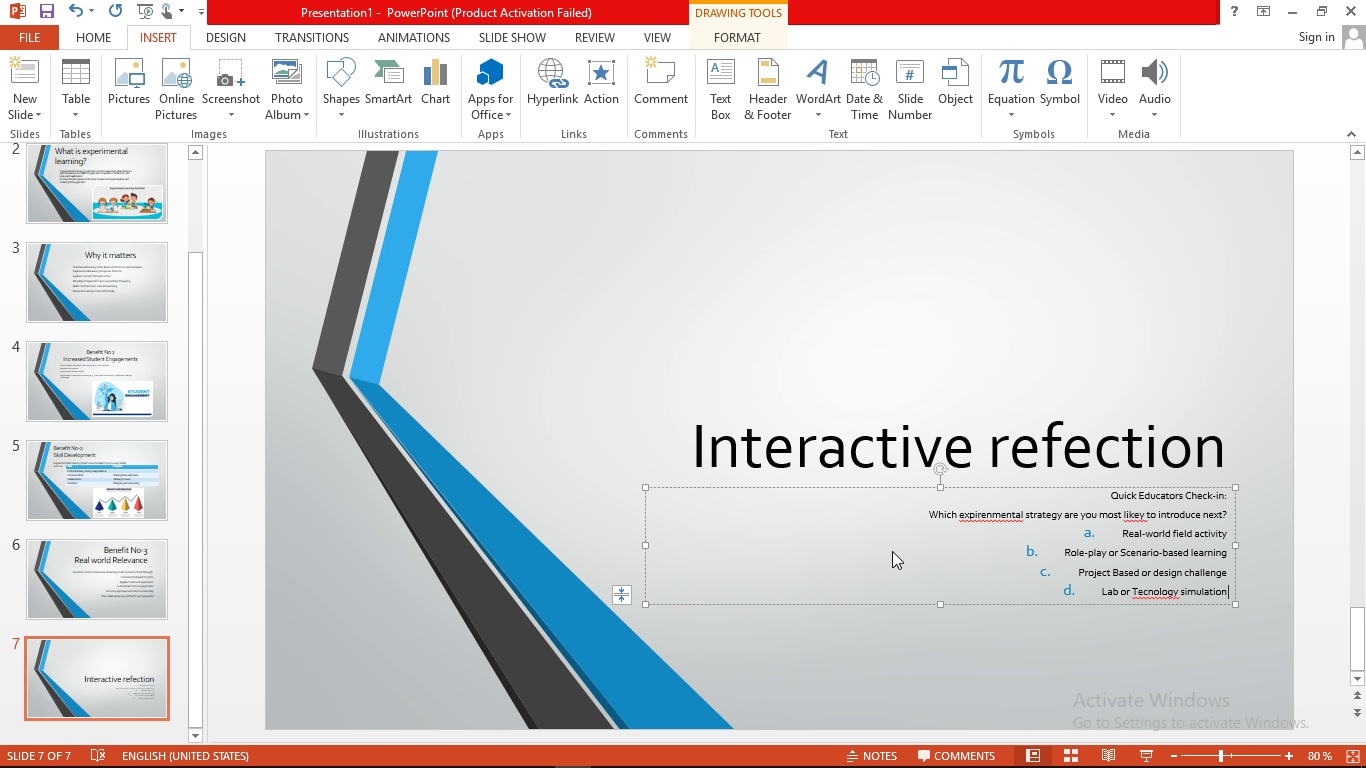 
wait(9.96)
 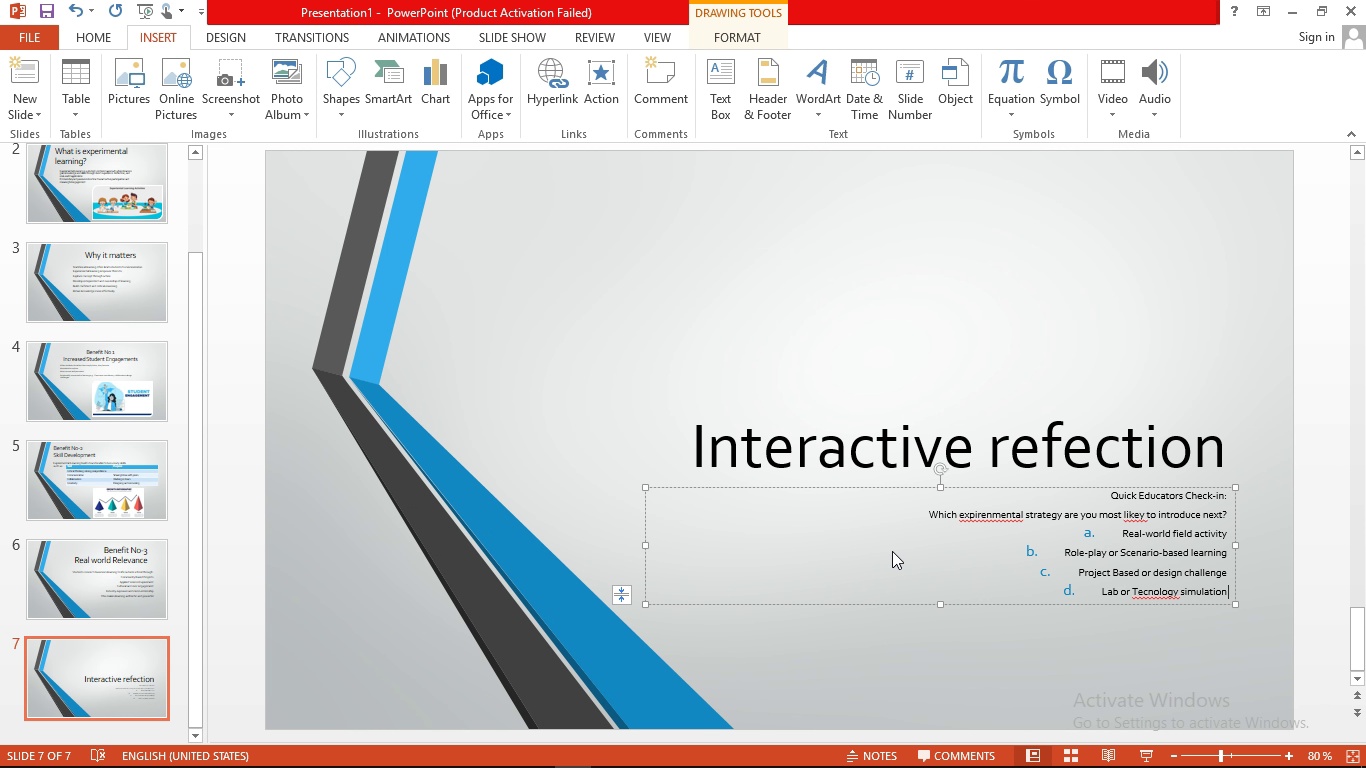 
left_click_drag(start_coordinate=[898, 500], to_coordinate=[988, 599])
 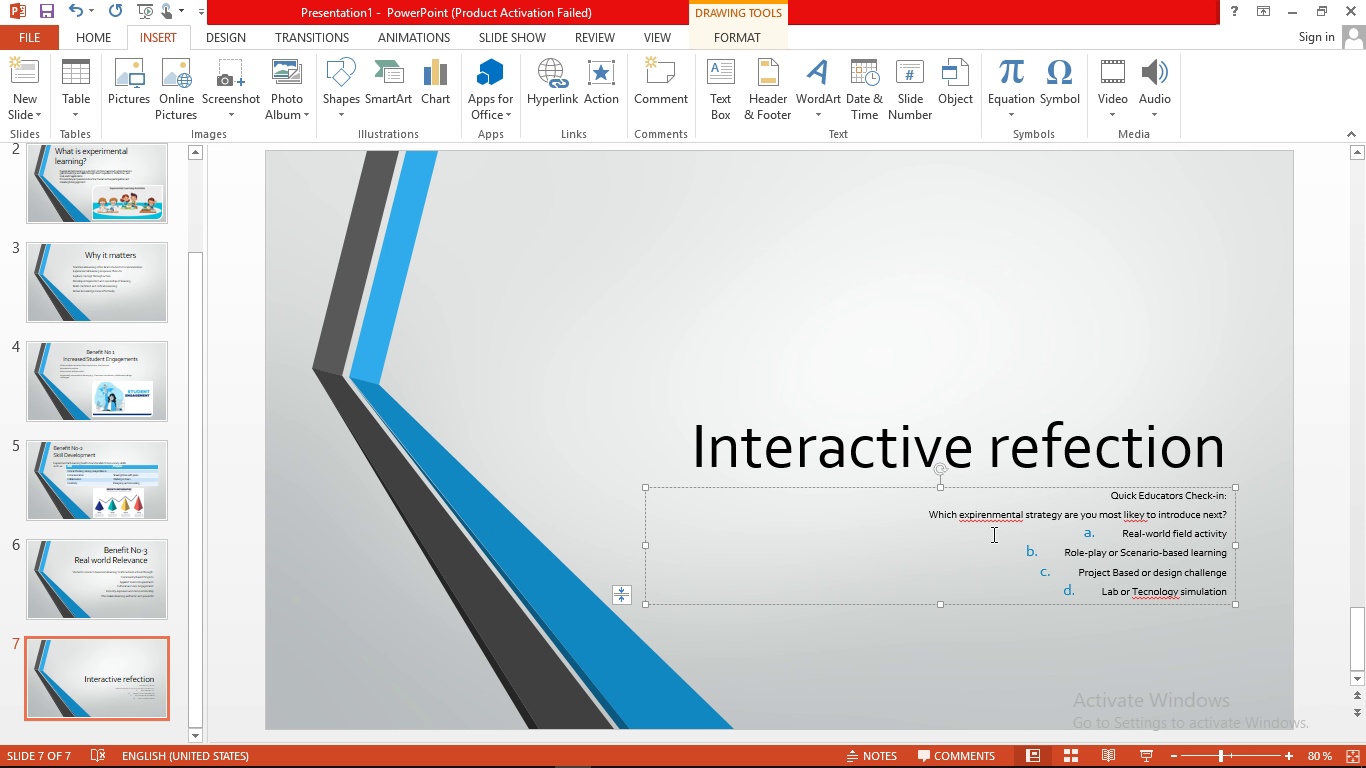 
key(Control+ControlLeft)
 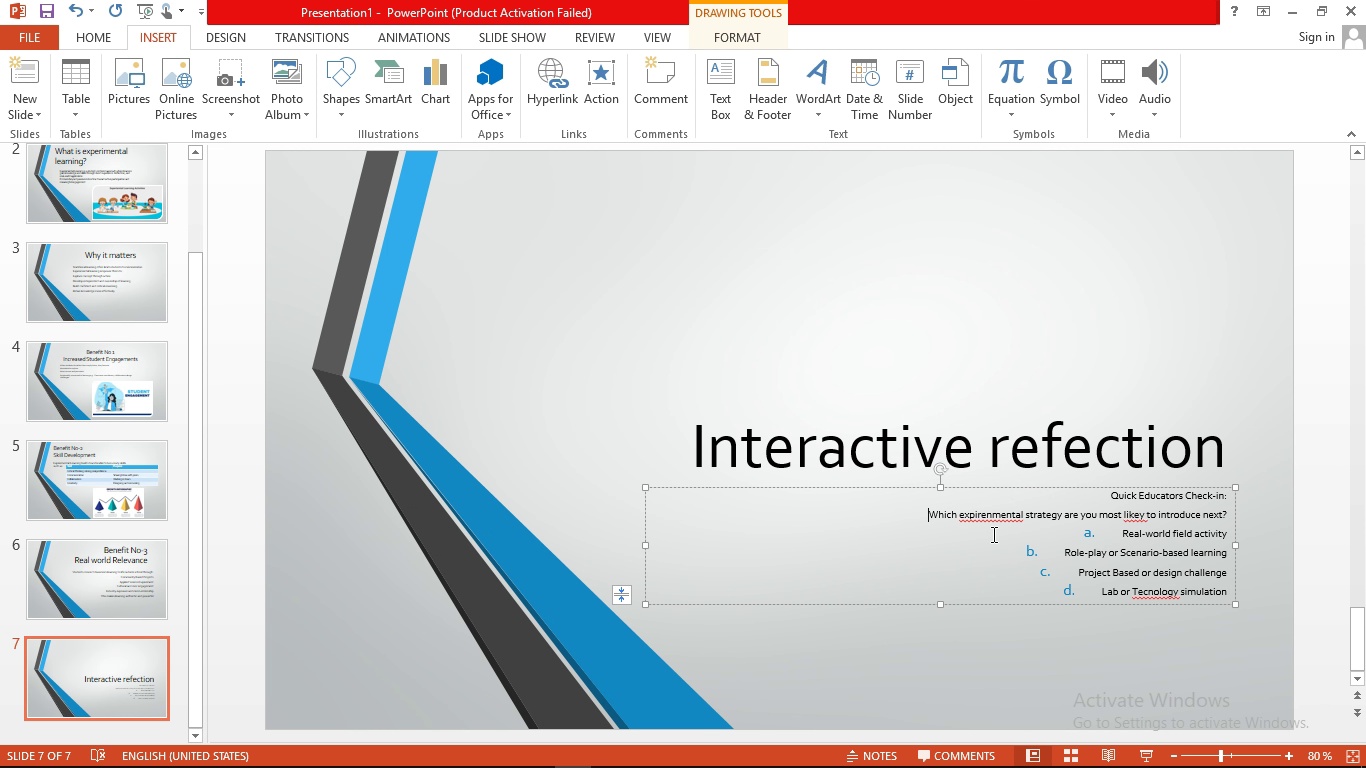 
key(Control+A)
 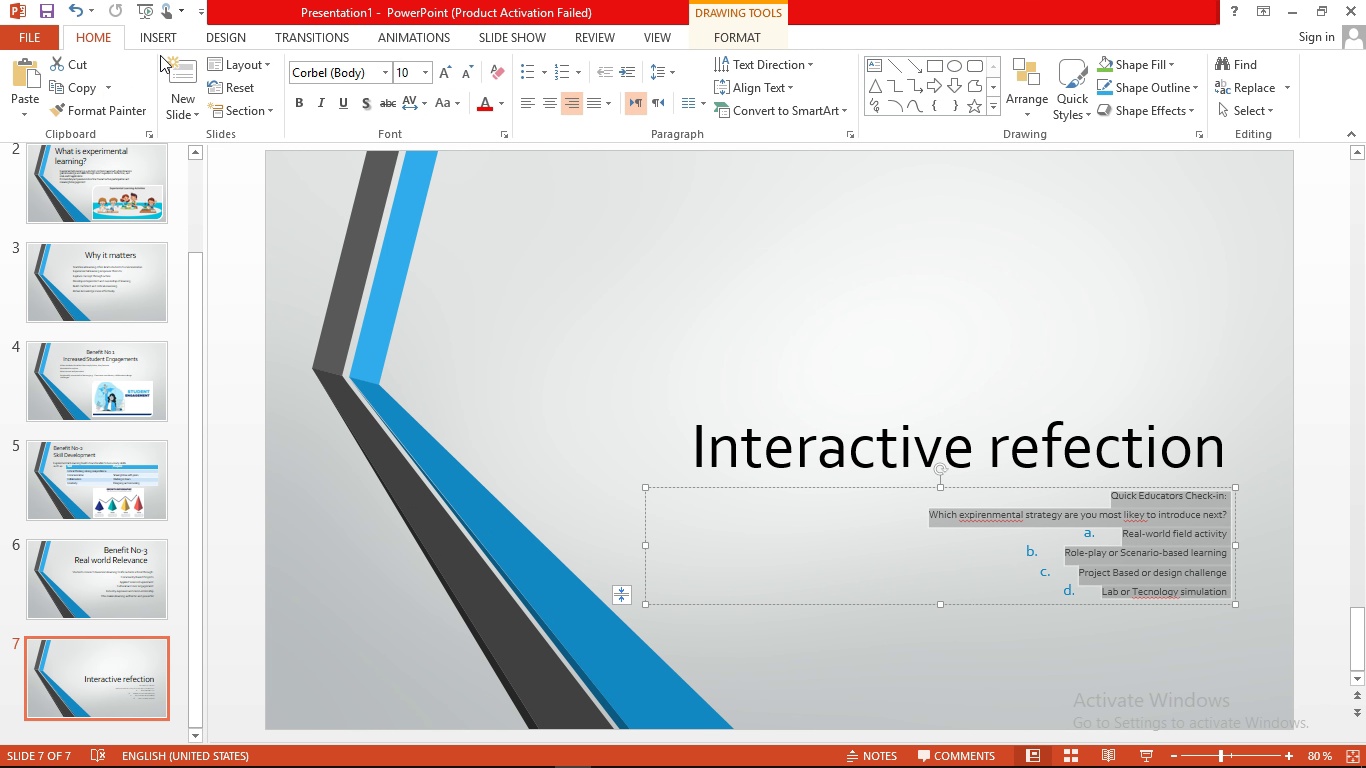 
wait(5.04)
 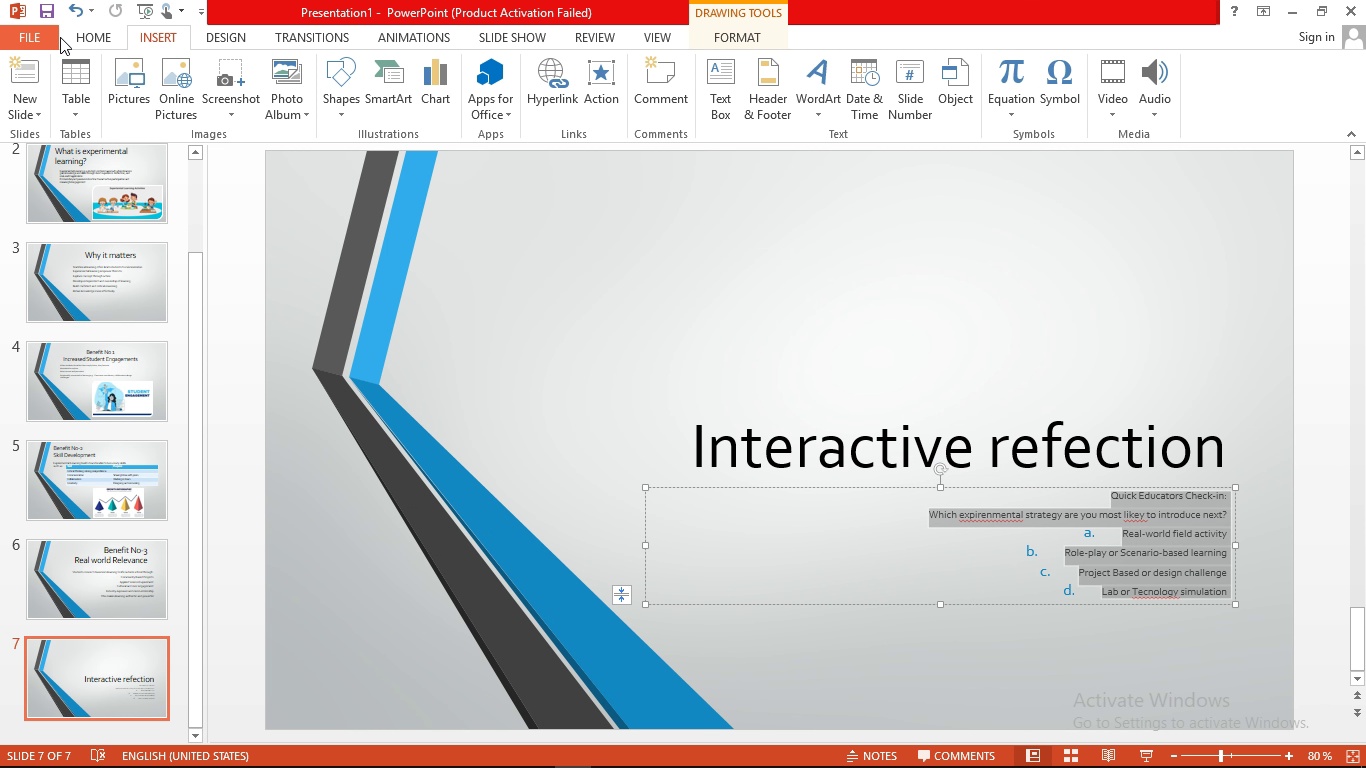 
left_click([530, 109])
 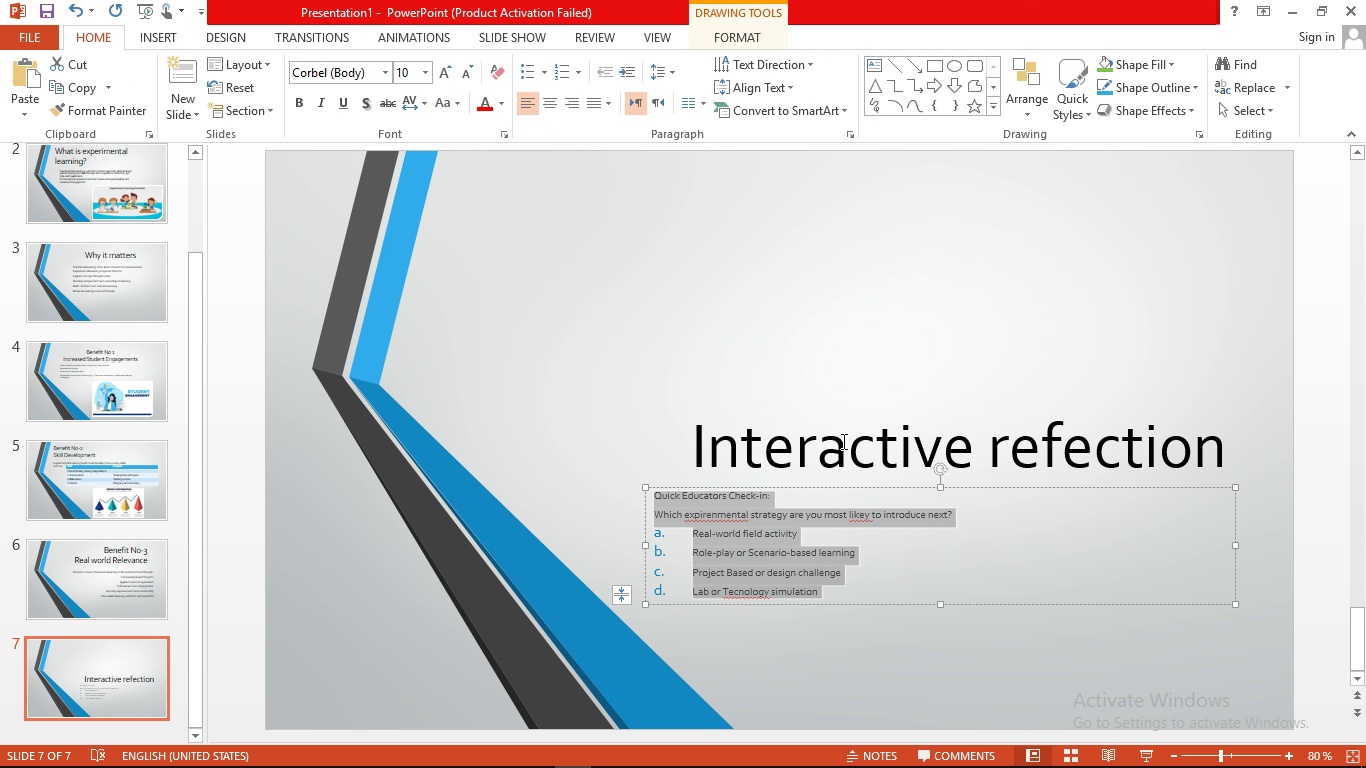 
left_click([842, 441])
 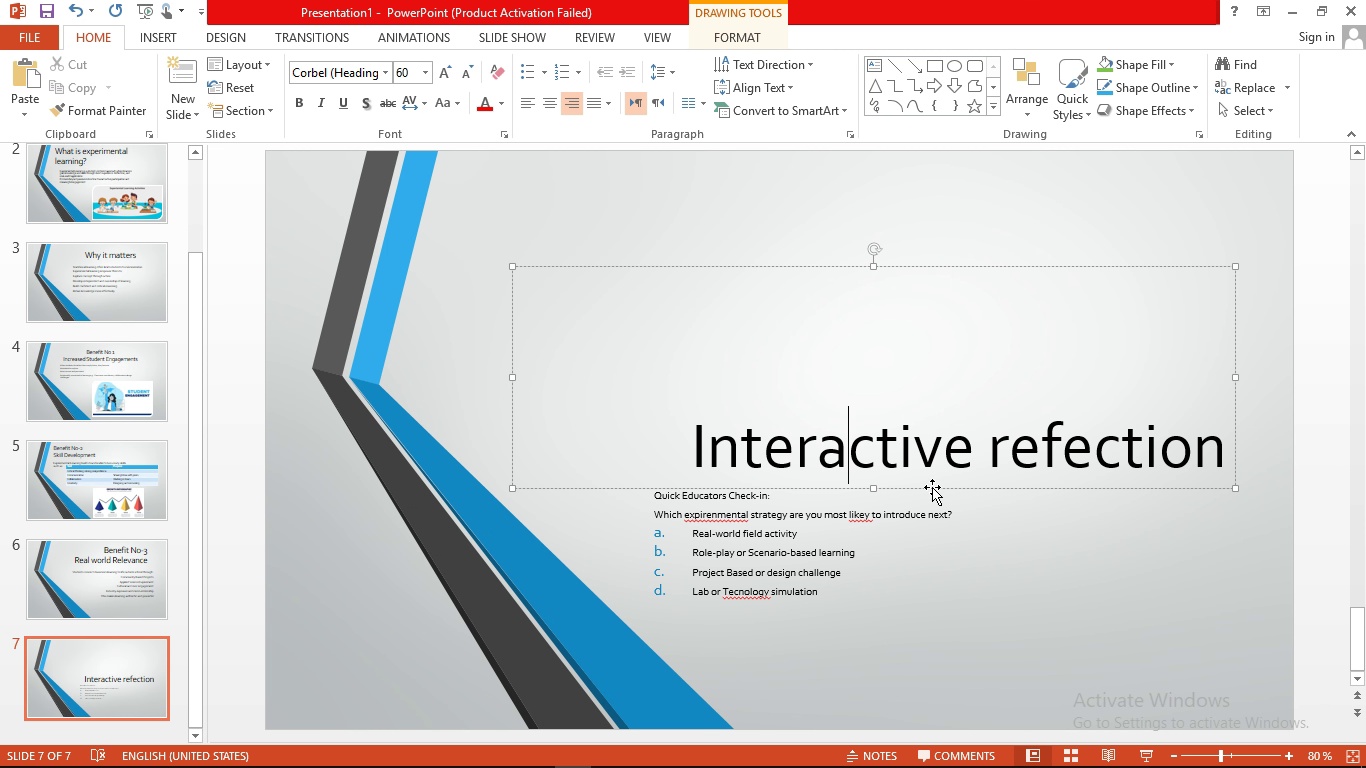 
left_click_drag(start_coordinate=[932, 488], to_coordinate=[787, 248])
 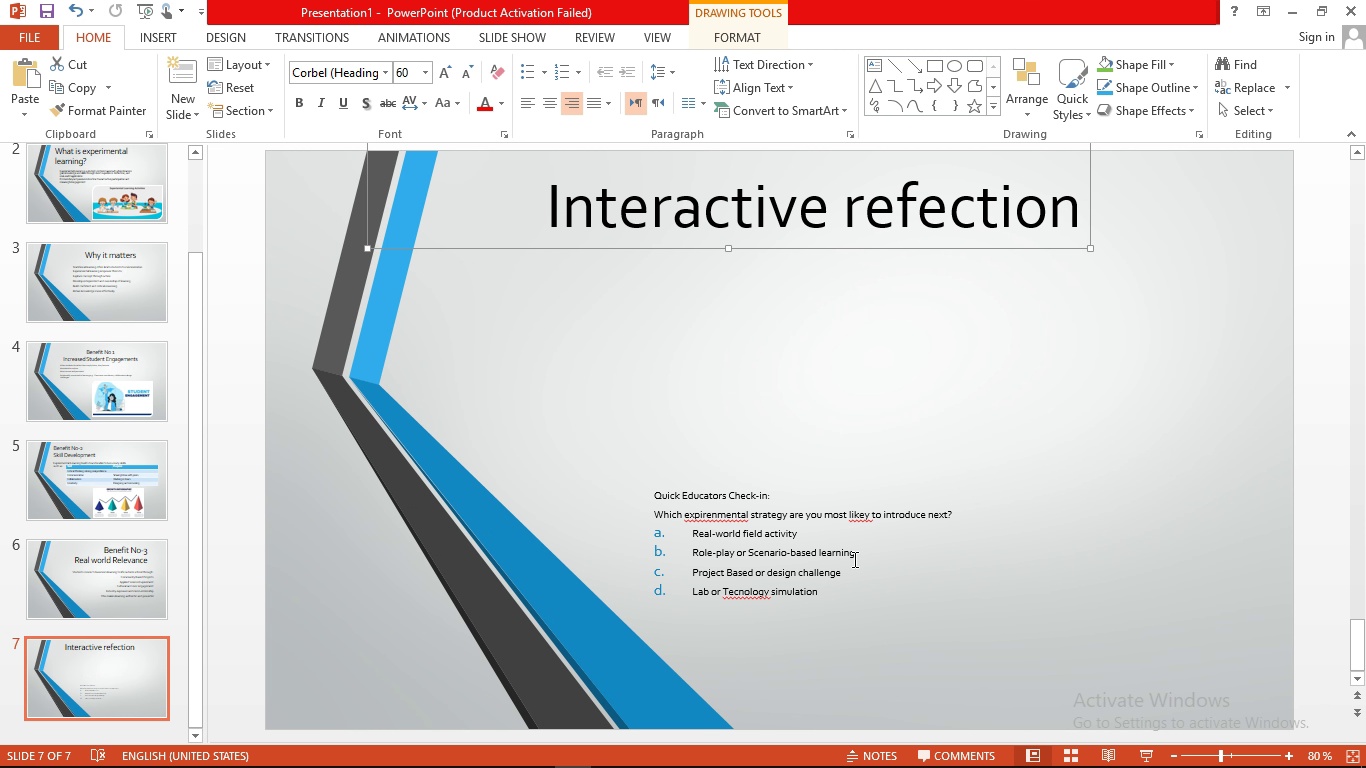 
left_click([853, 559])
 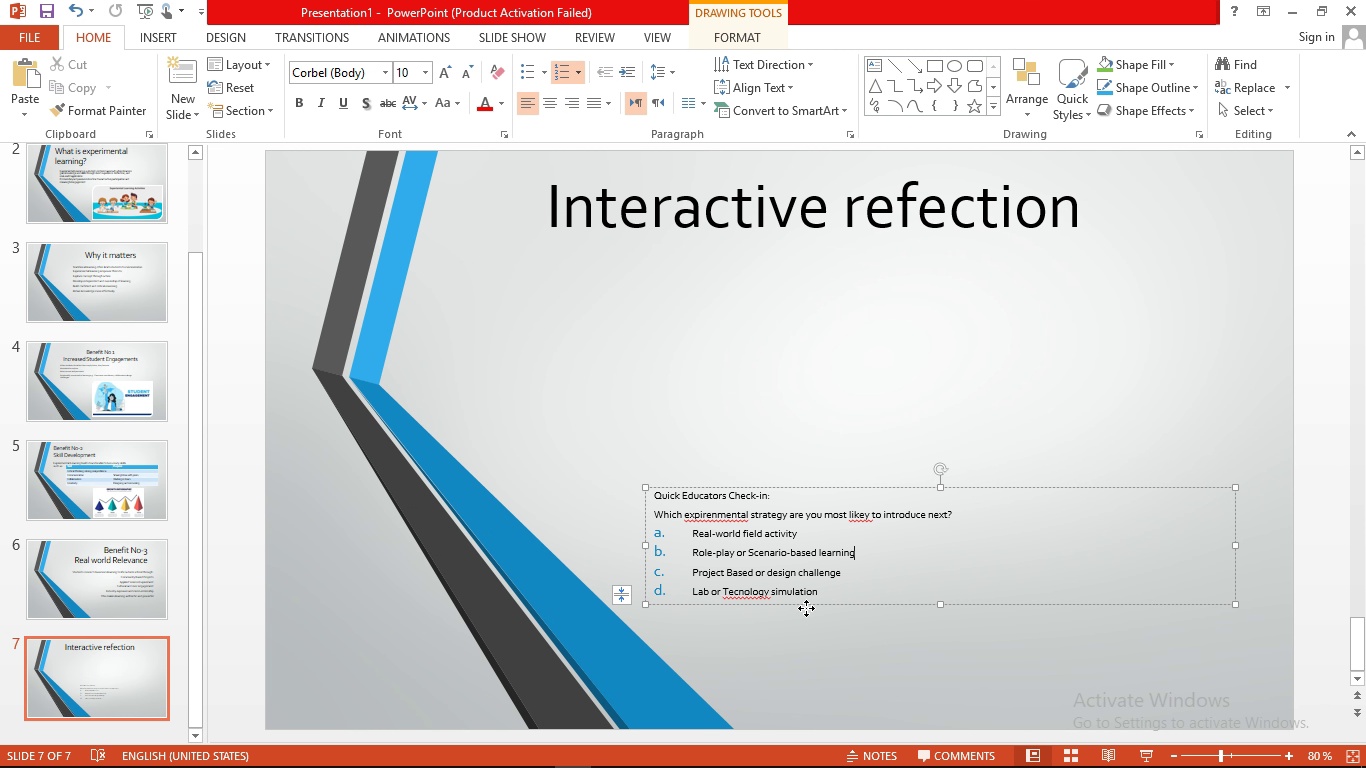 
left_click_drag(start_coordinate=[806, 608], to_coordinate=[716, 380])
 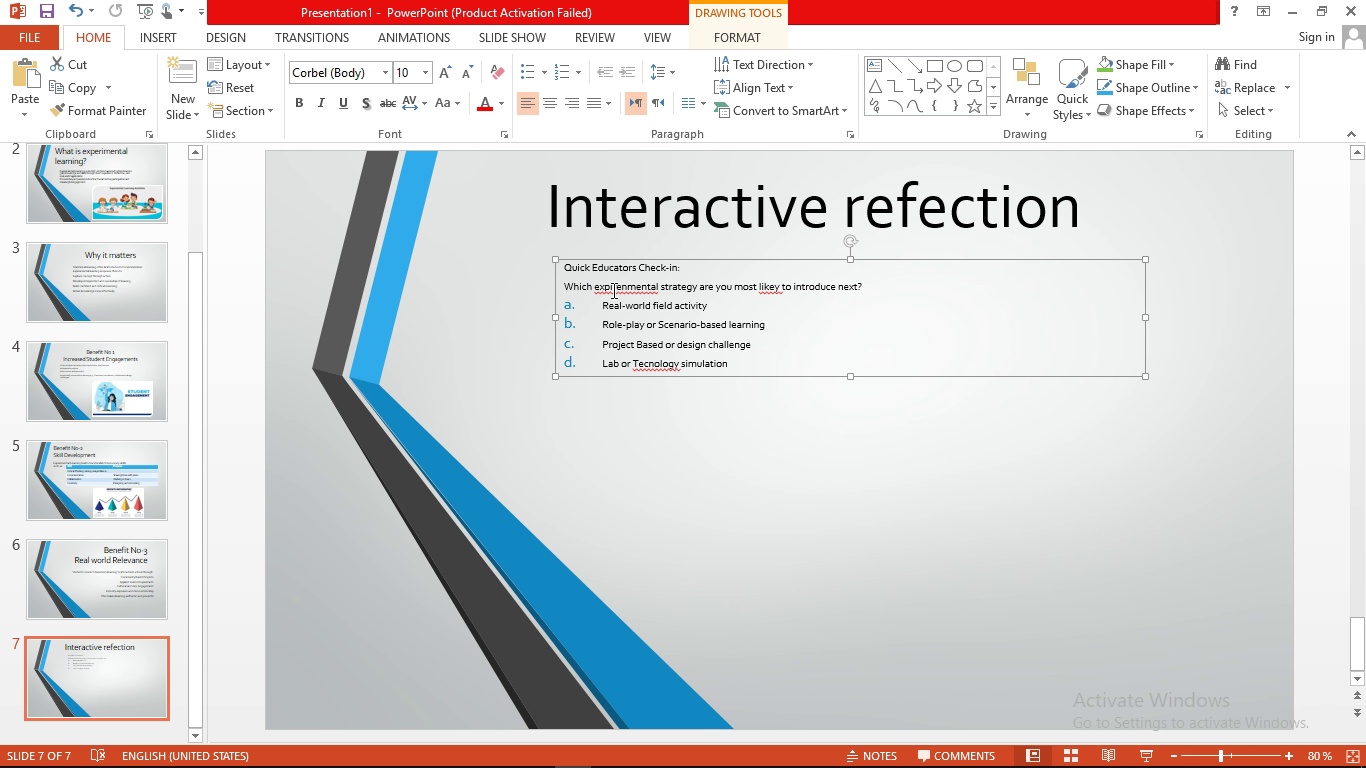 
right_click([612, 287])
 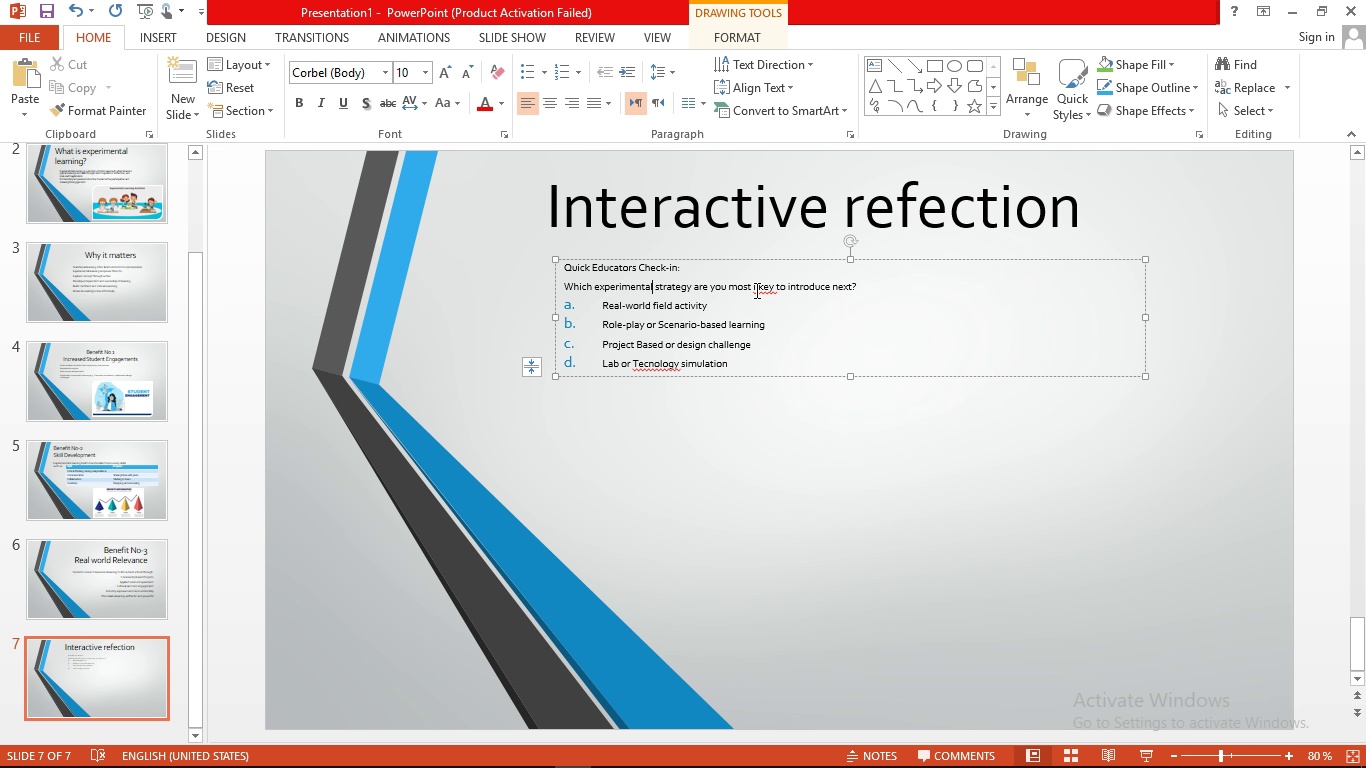 
right_click([755, 290])
 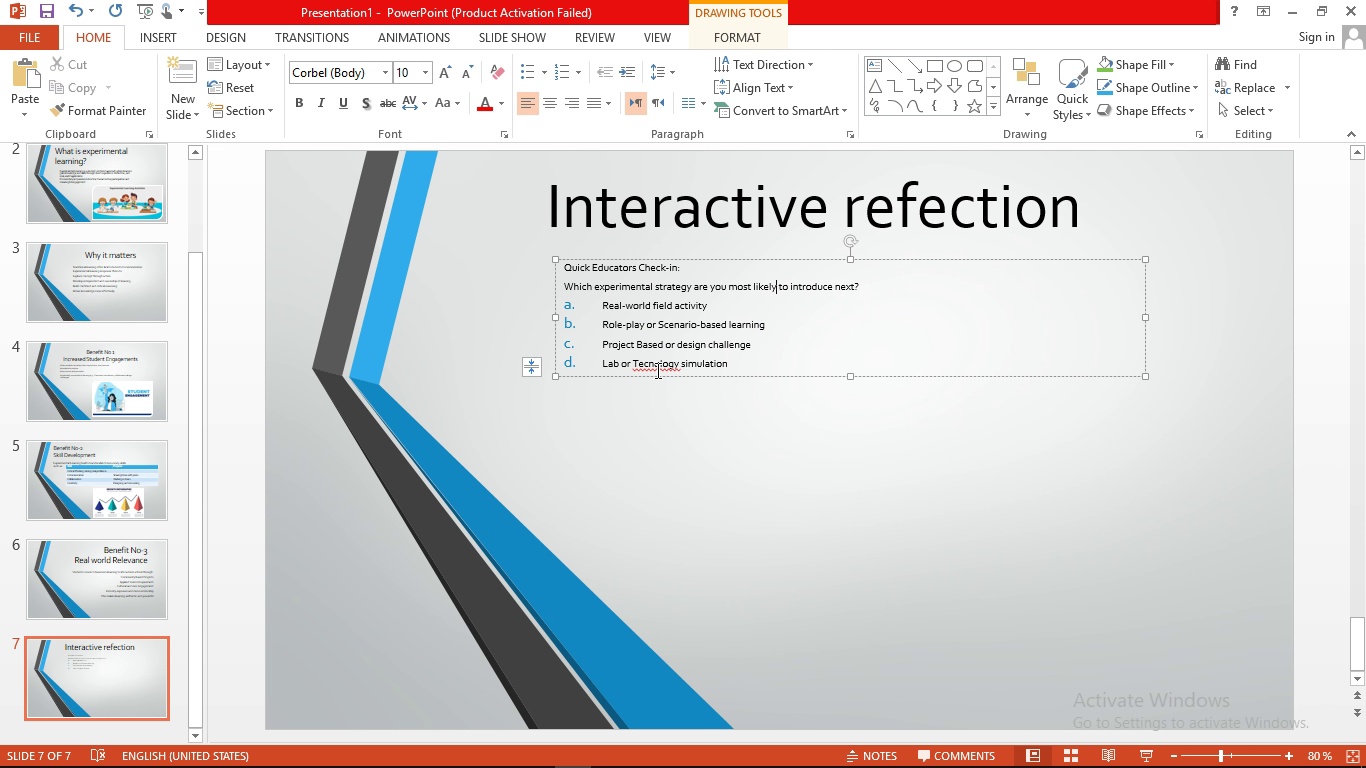 
right_click([657, 370])
 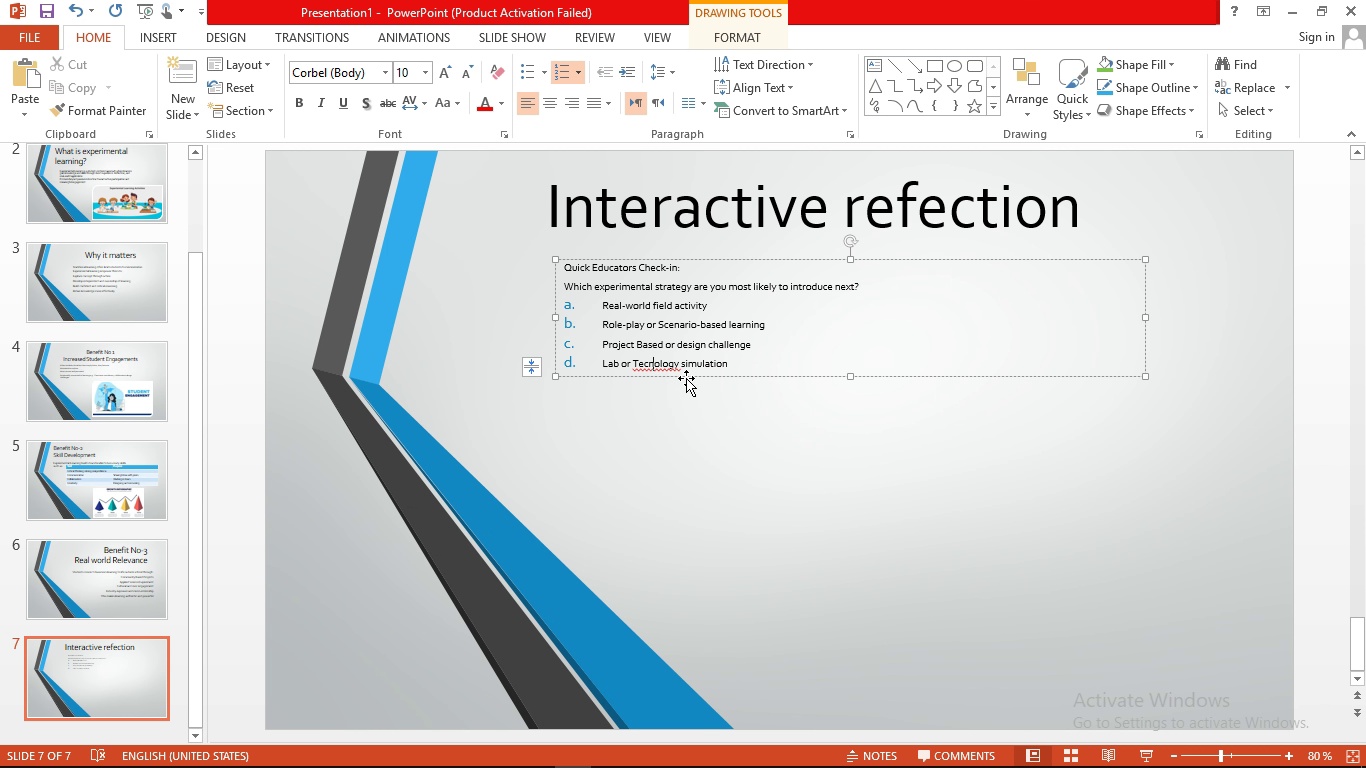 
left_click([686, 378])
 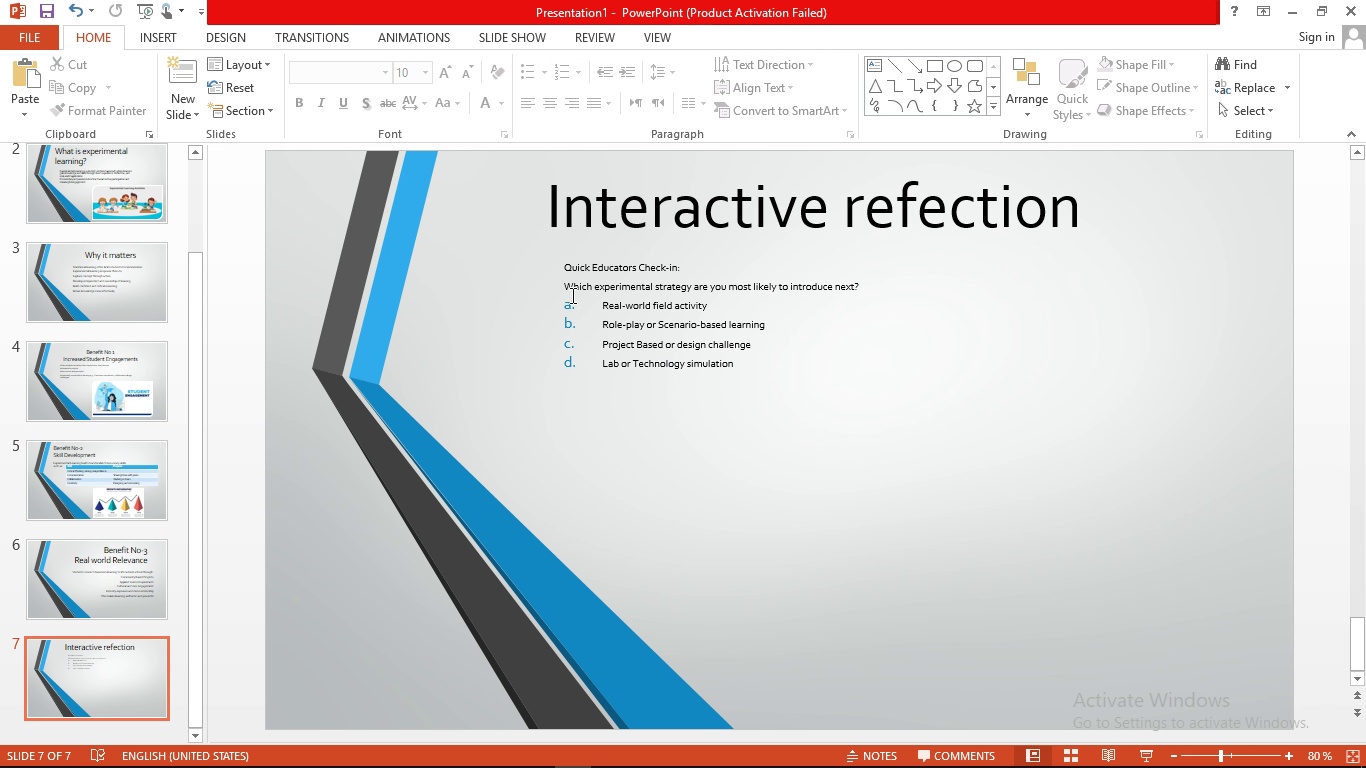 
left_click([159, 41])
 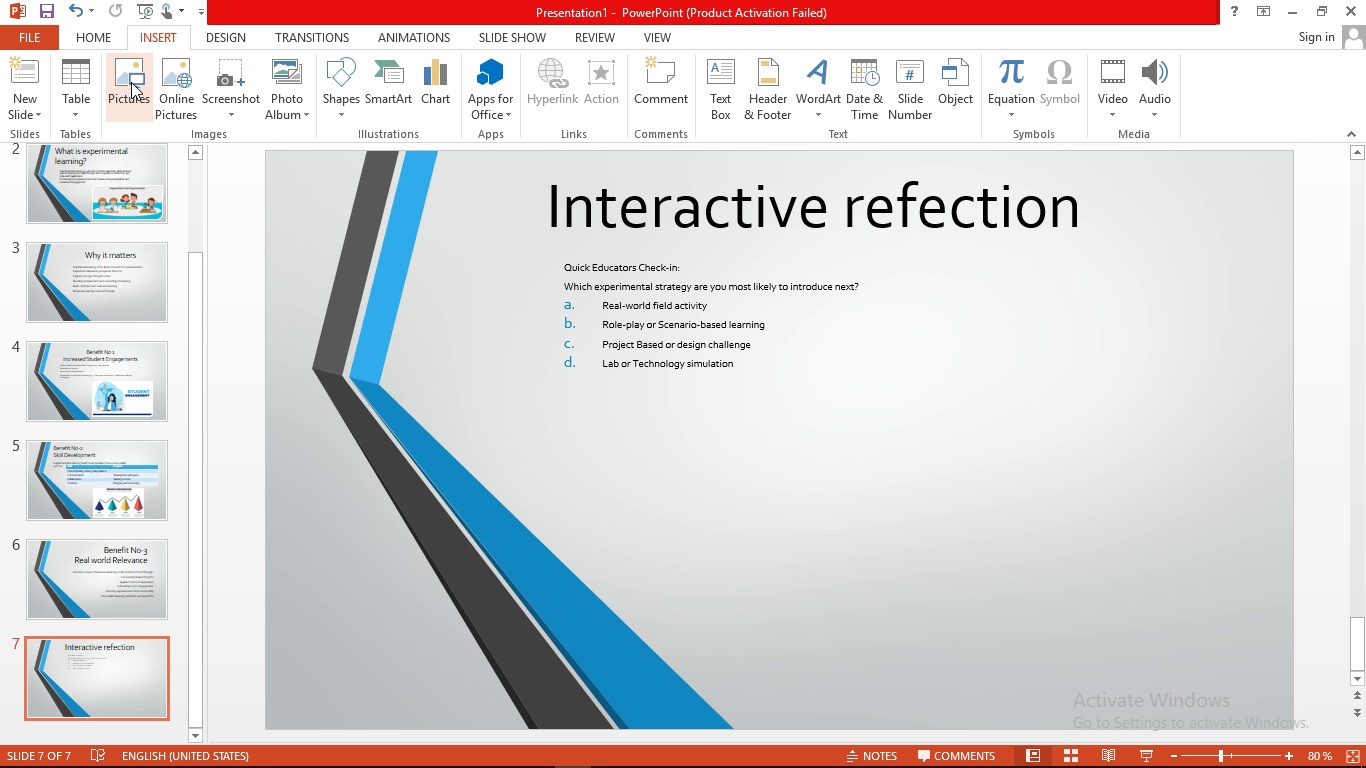 
left_click([131, 82])
 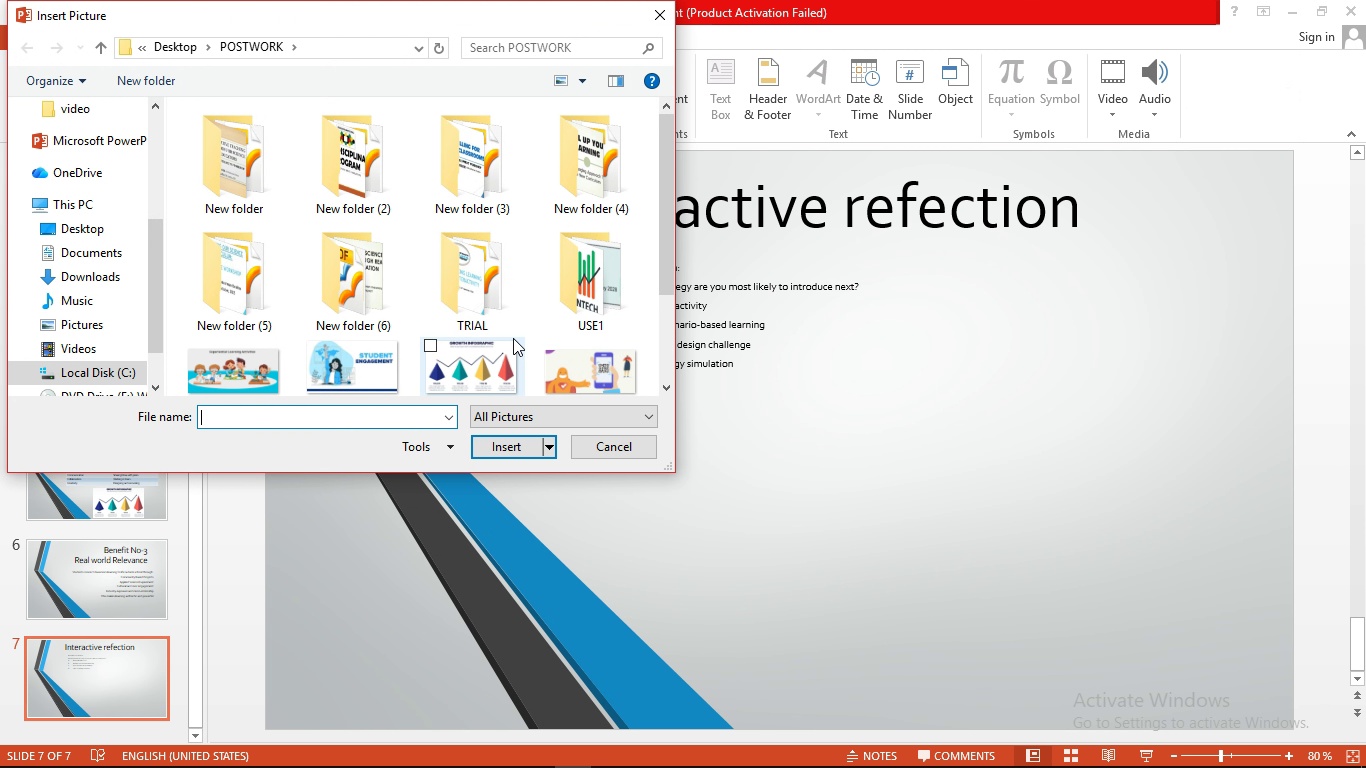 
scroll: coordinate [513, 338], scroll_direction: down, amount: 1.0
 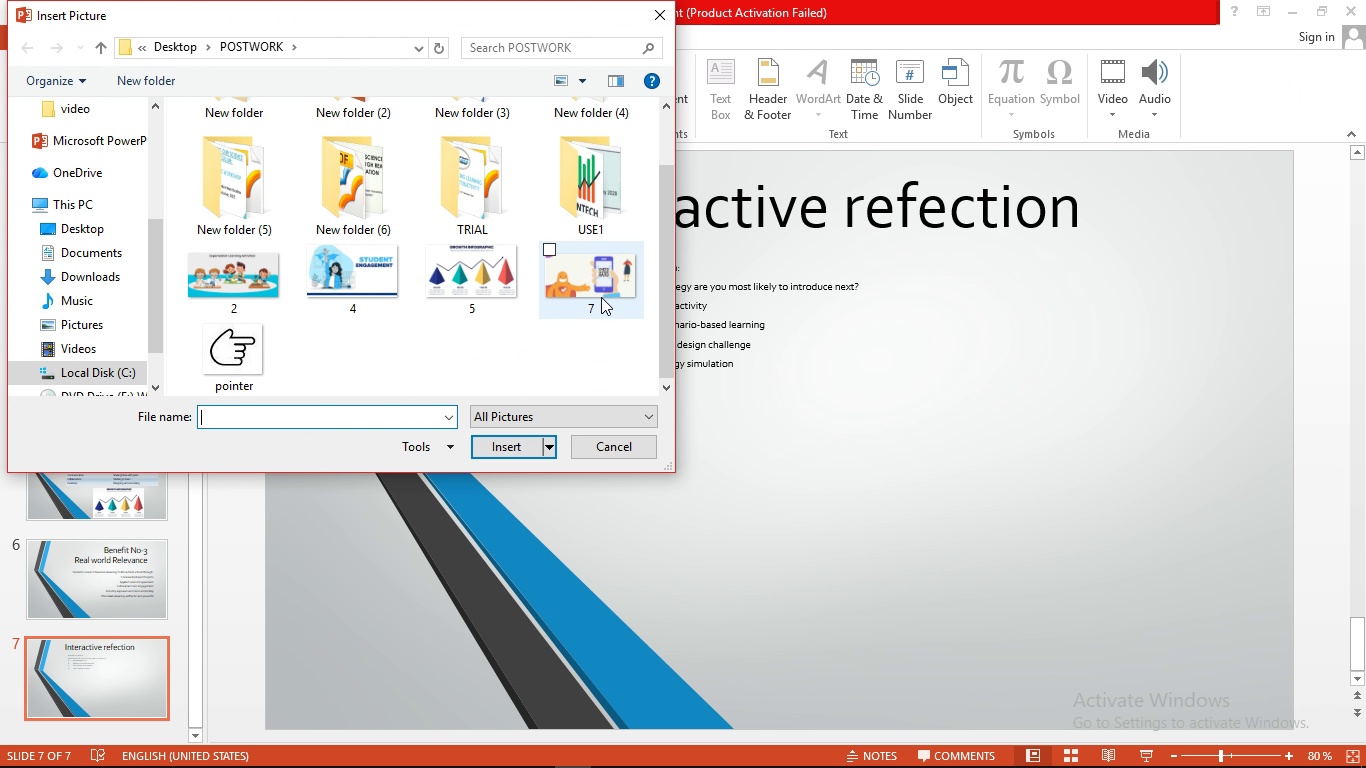 
double_click([601, 297])
 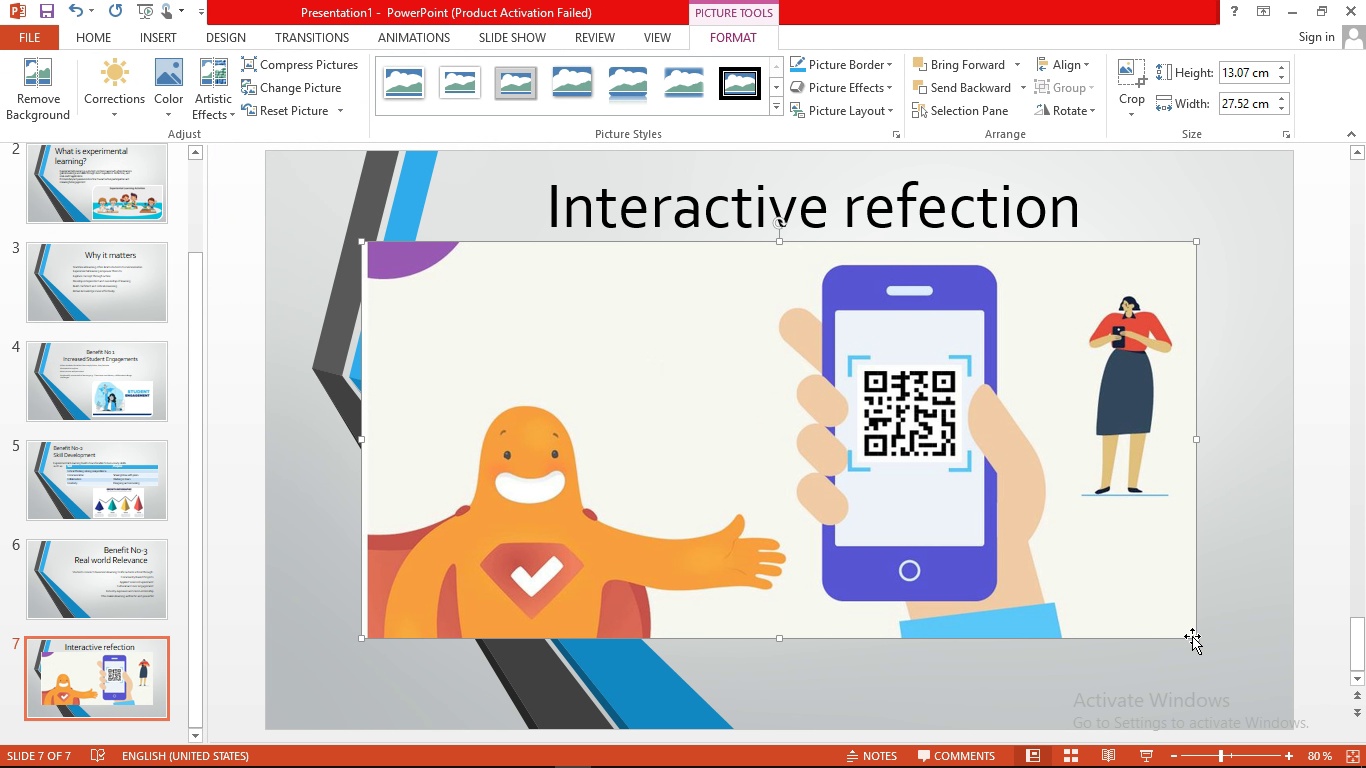 
left_click_drag(start_coordinate=[1195, 636], to_coordinate=[779, 519])
 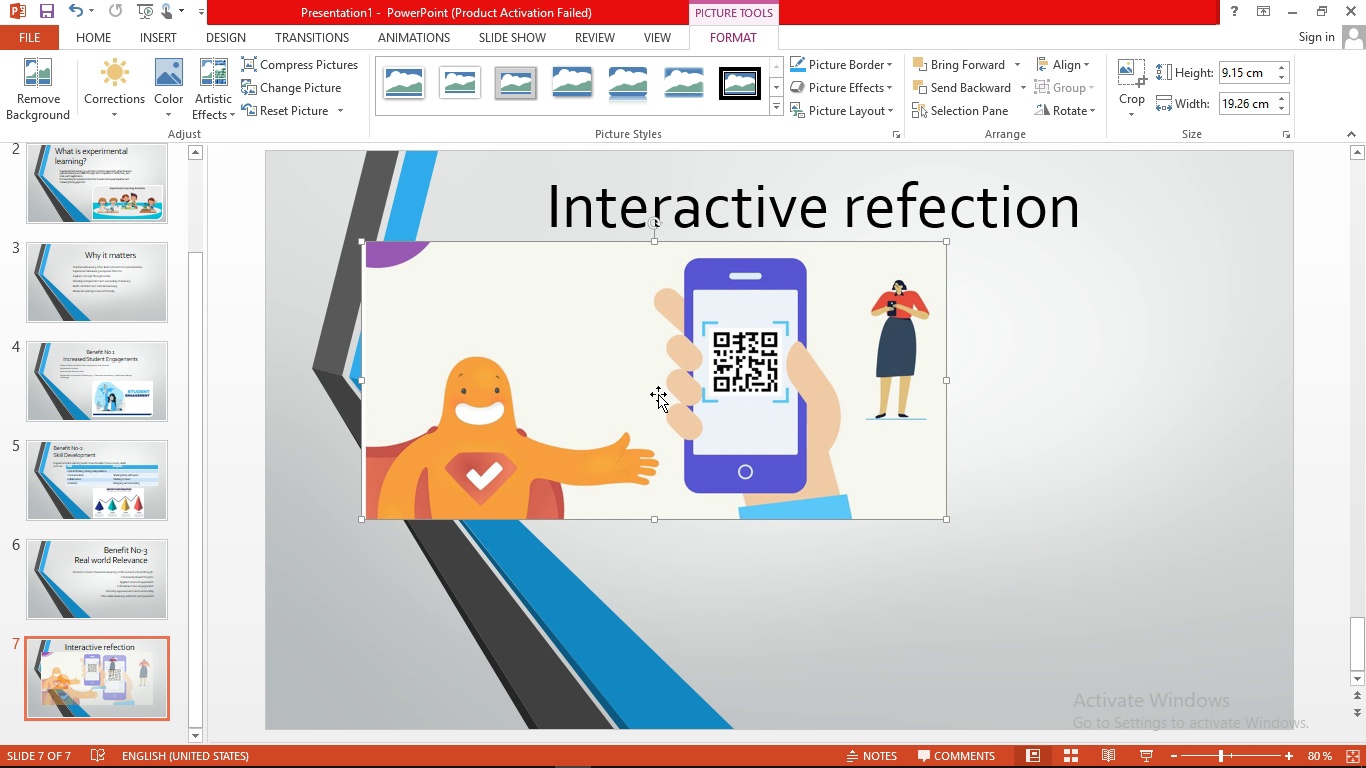 
left_click_drag(start_coordinate=[658, 394], to_coordinate=[962, 543])
 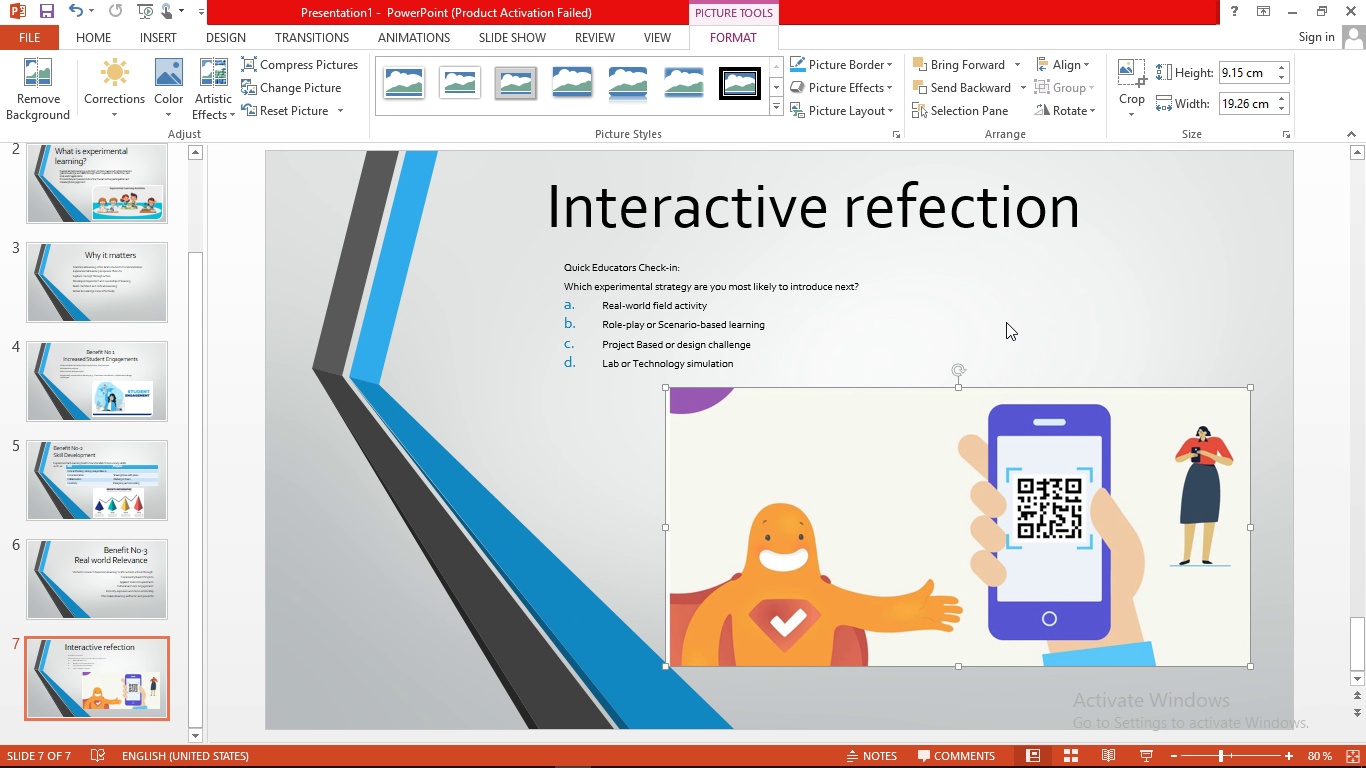 
left_click([1006, 322])
 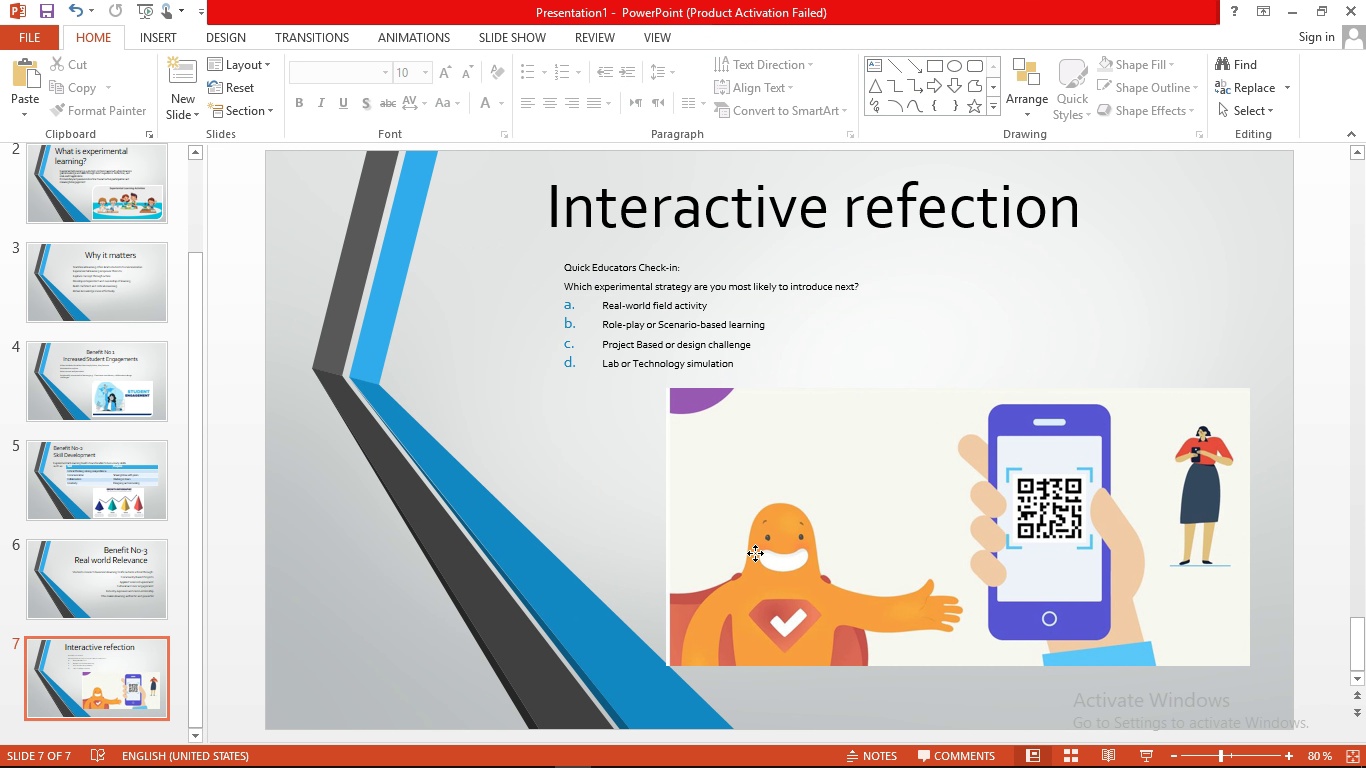 
left_click([755, 553])
 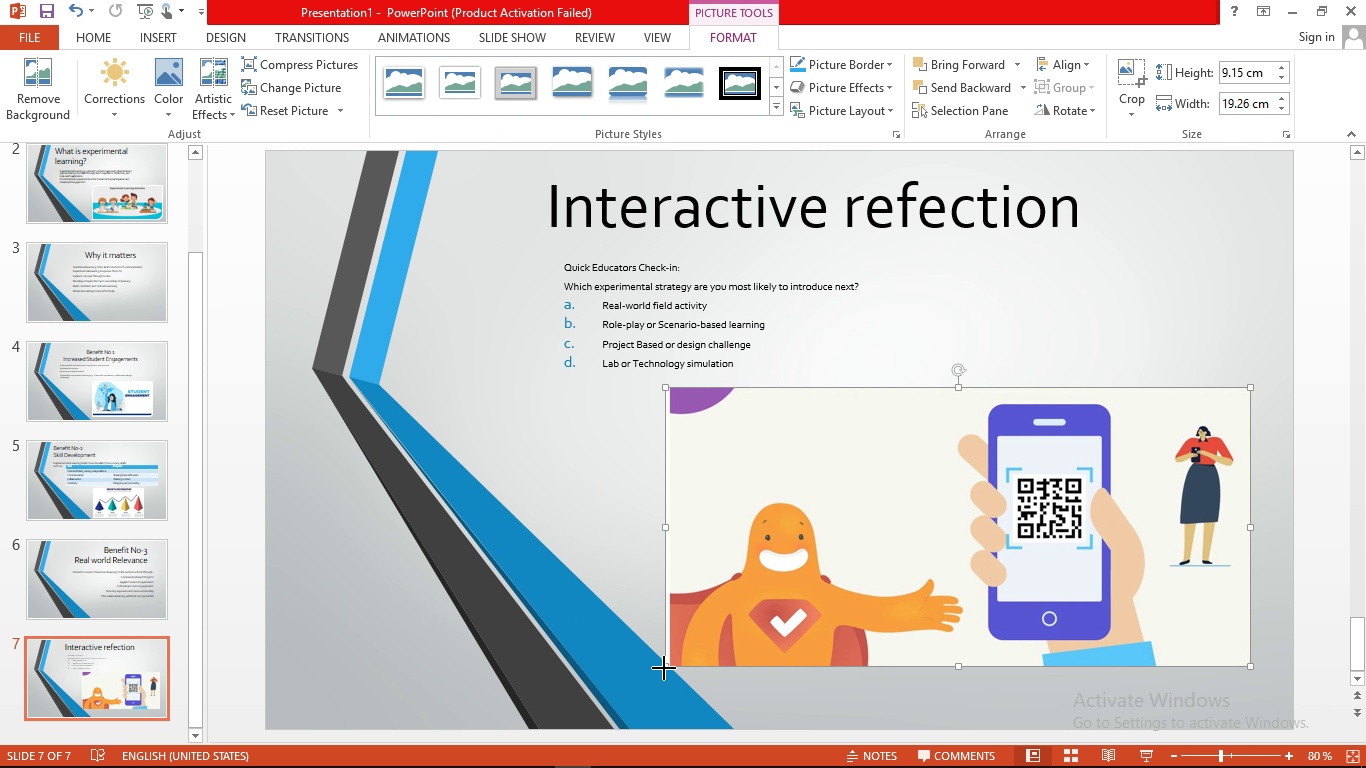 
left_click_drag(start_coordinate=[664, 668], to_coordinate=[710, 653])
 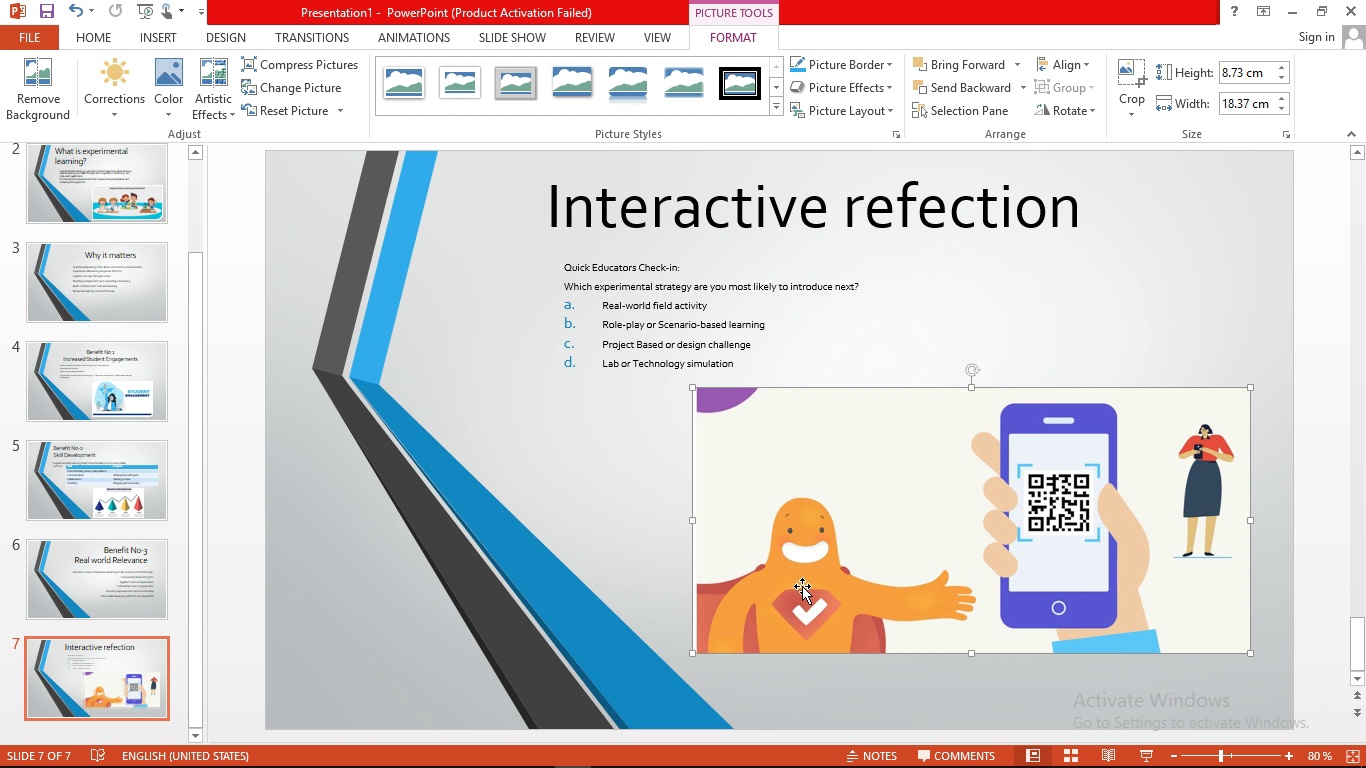 
double_click([802, 586])
 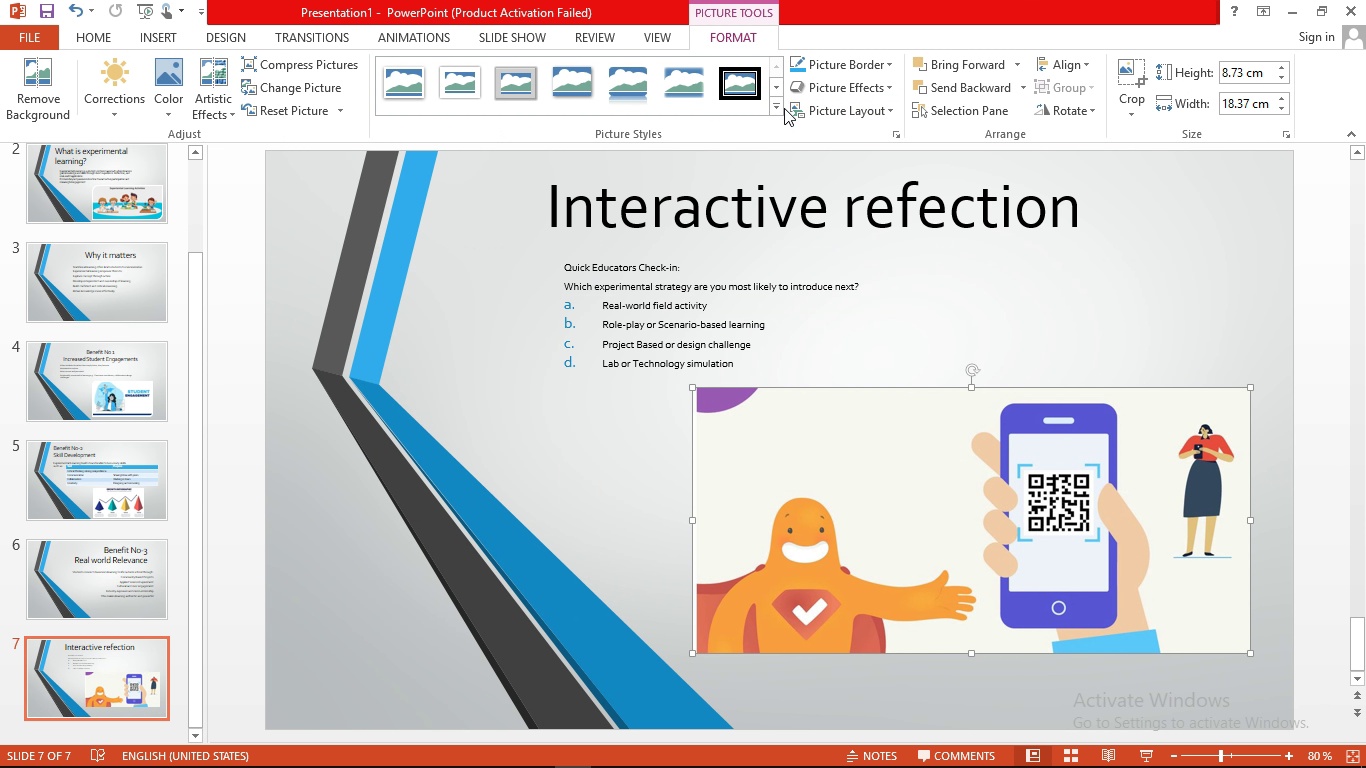 
left_click([784, 107])
 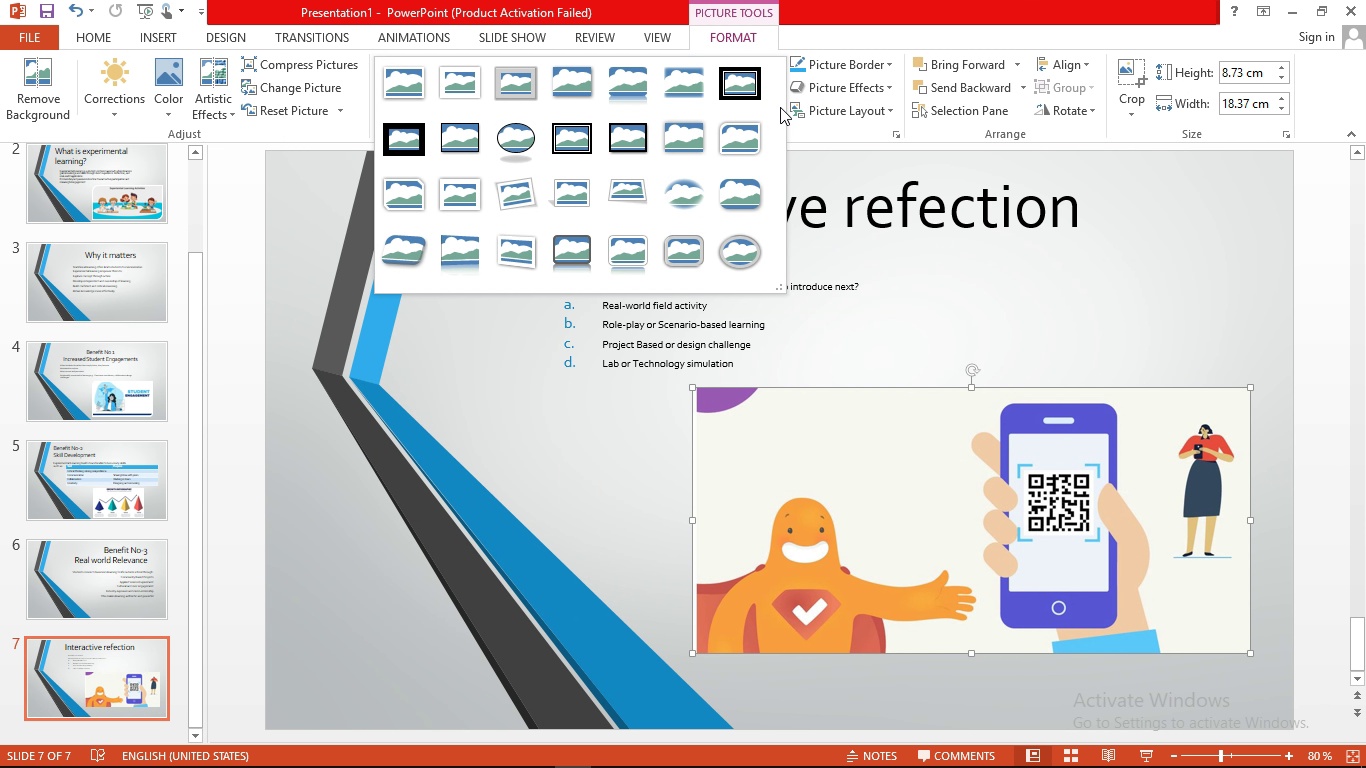 
left_click([780, 107])
 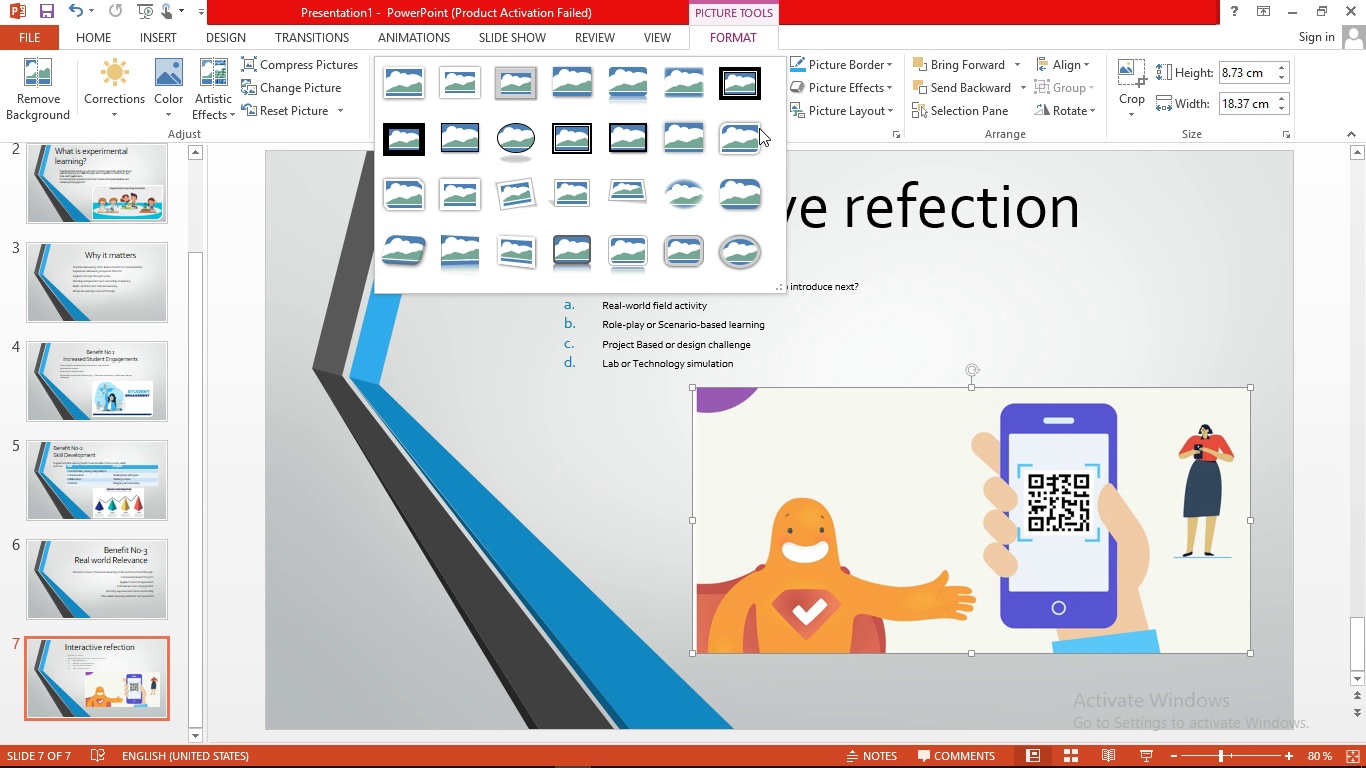 
left_click([743, 142])
 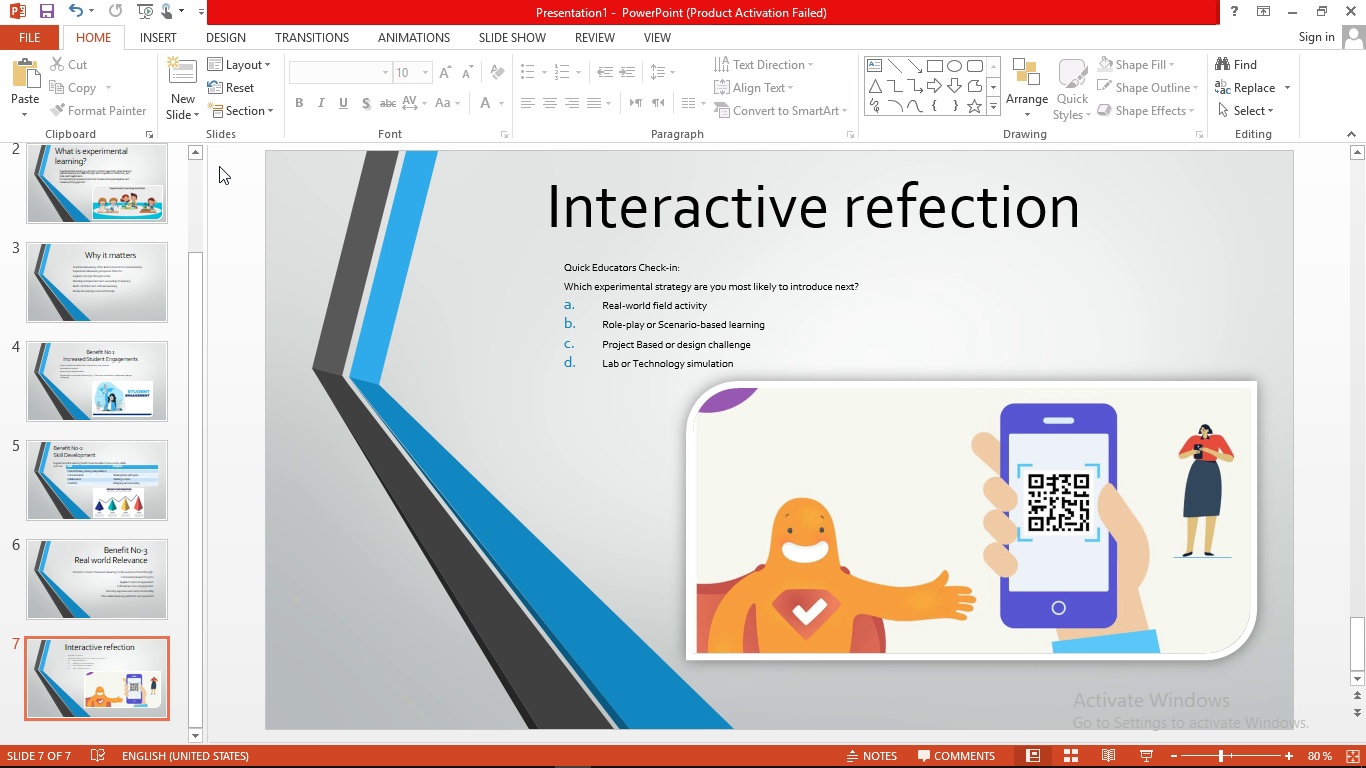 
mouse_move([153, 85])
 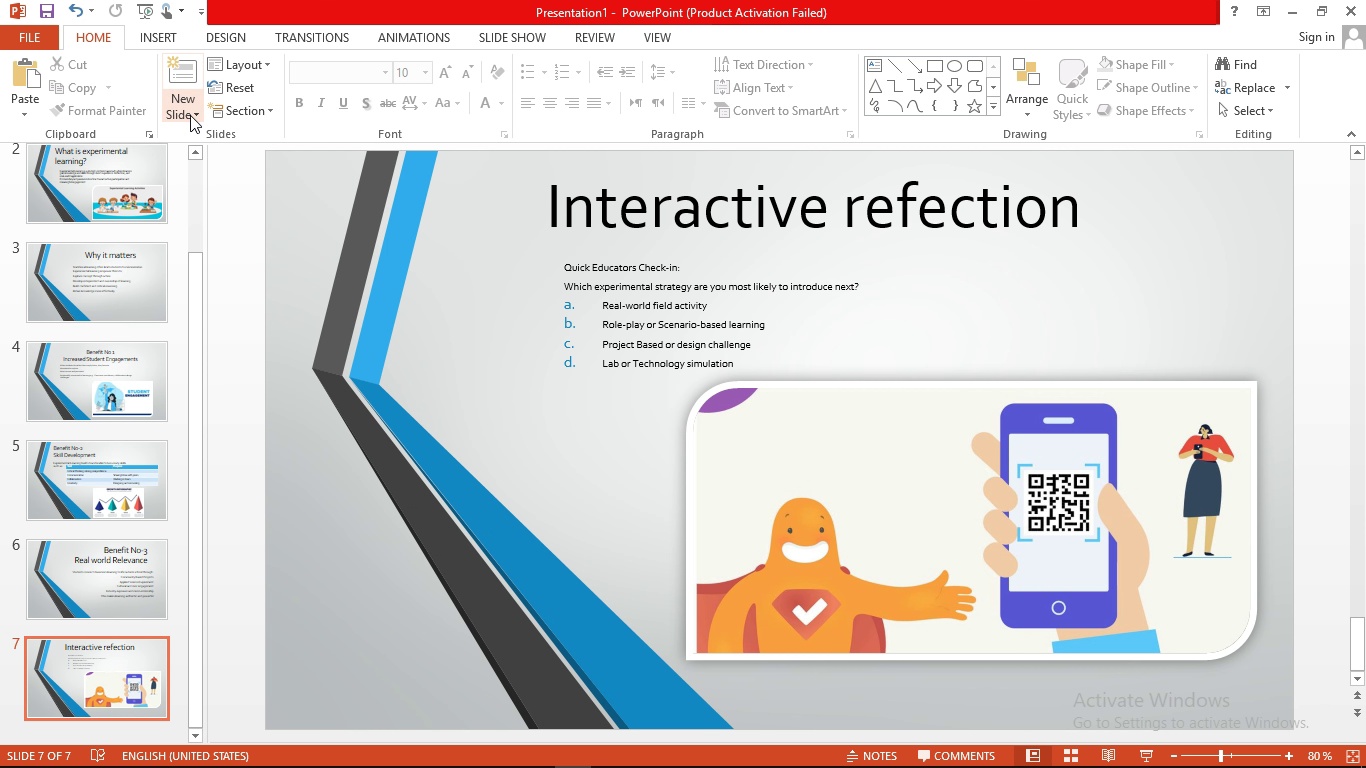 
left_click([193, 113])
 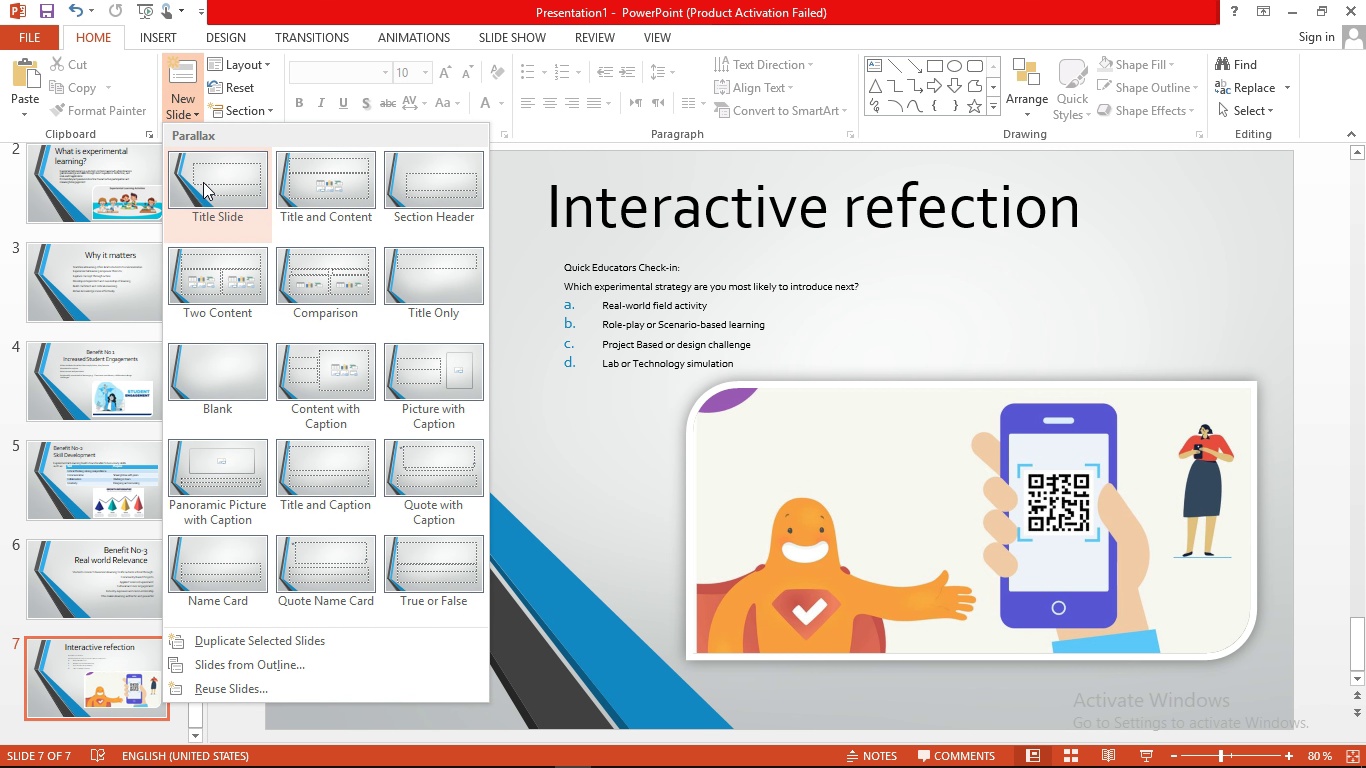 
left_click([203, 182])
 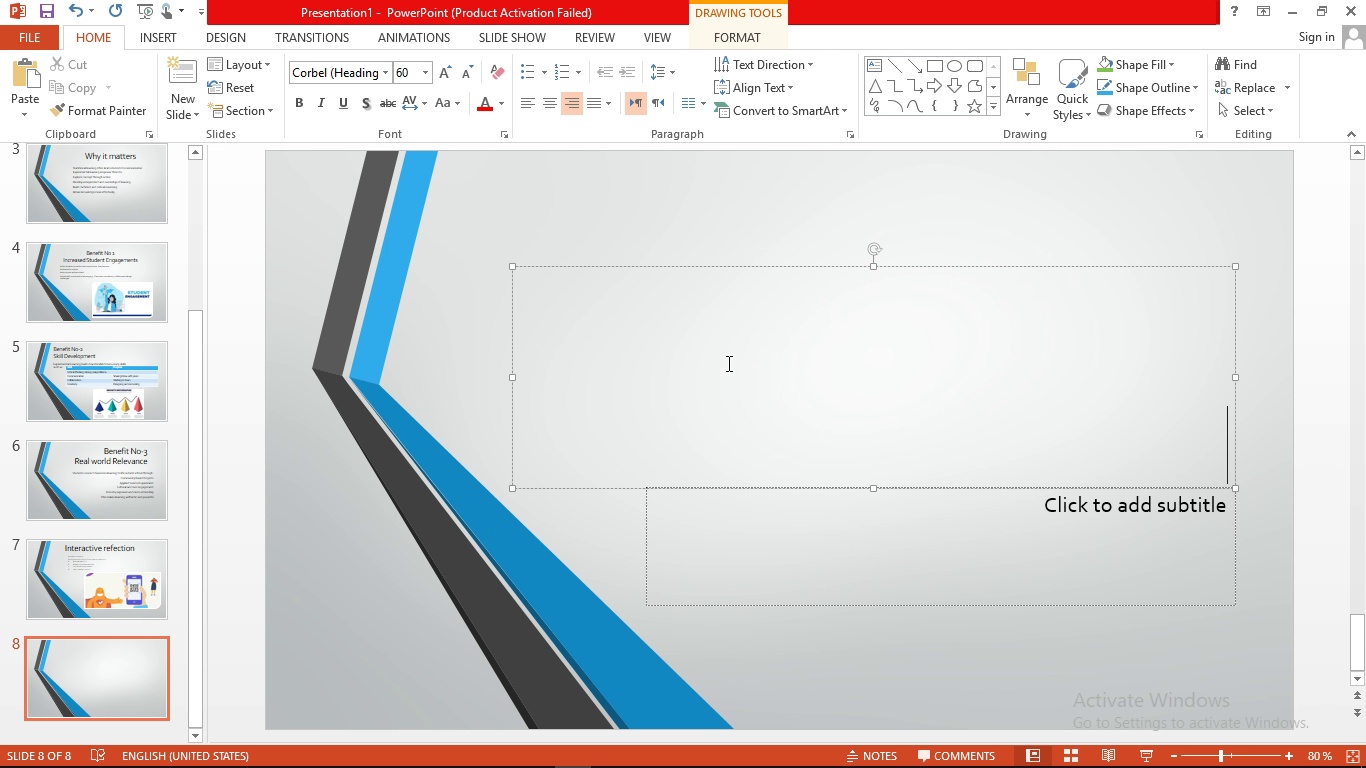 
left_click([848, 381])
 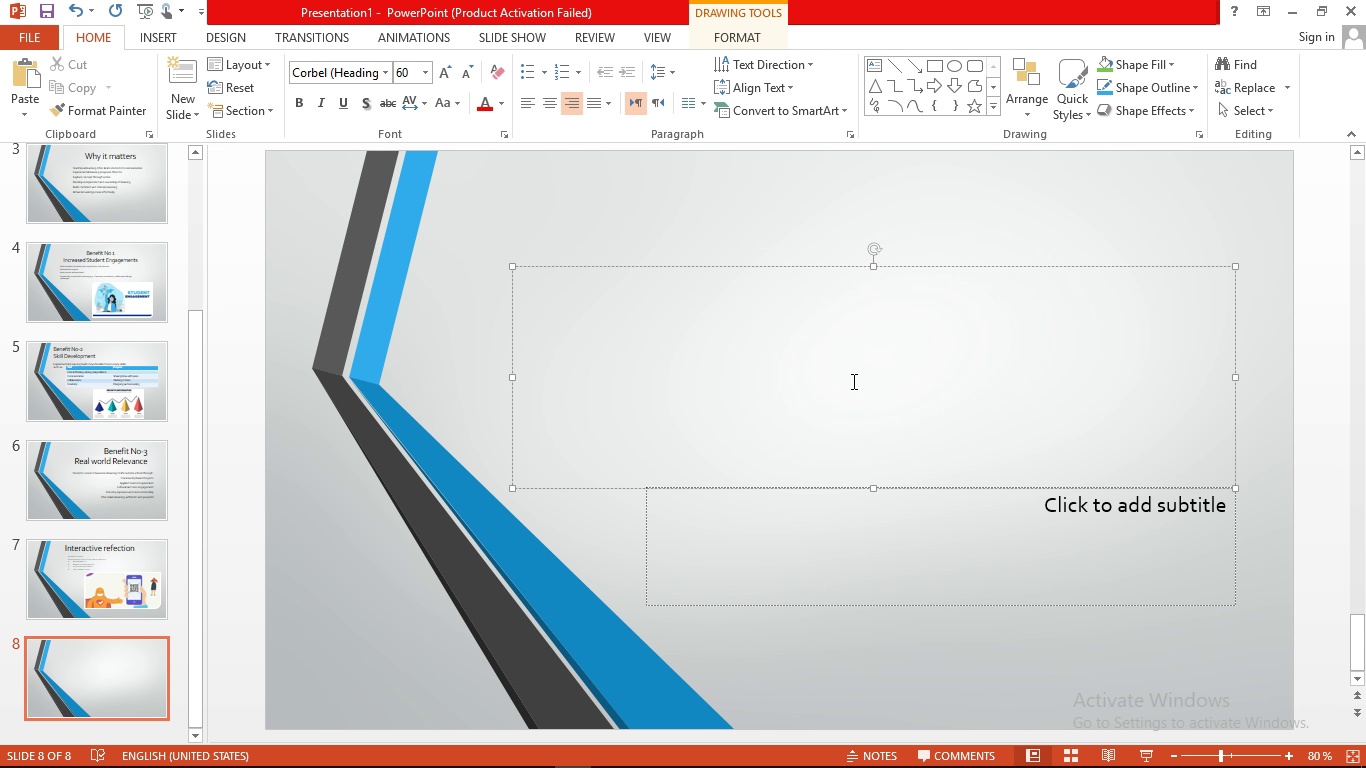 
type(Conclution & call to action )
 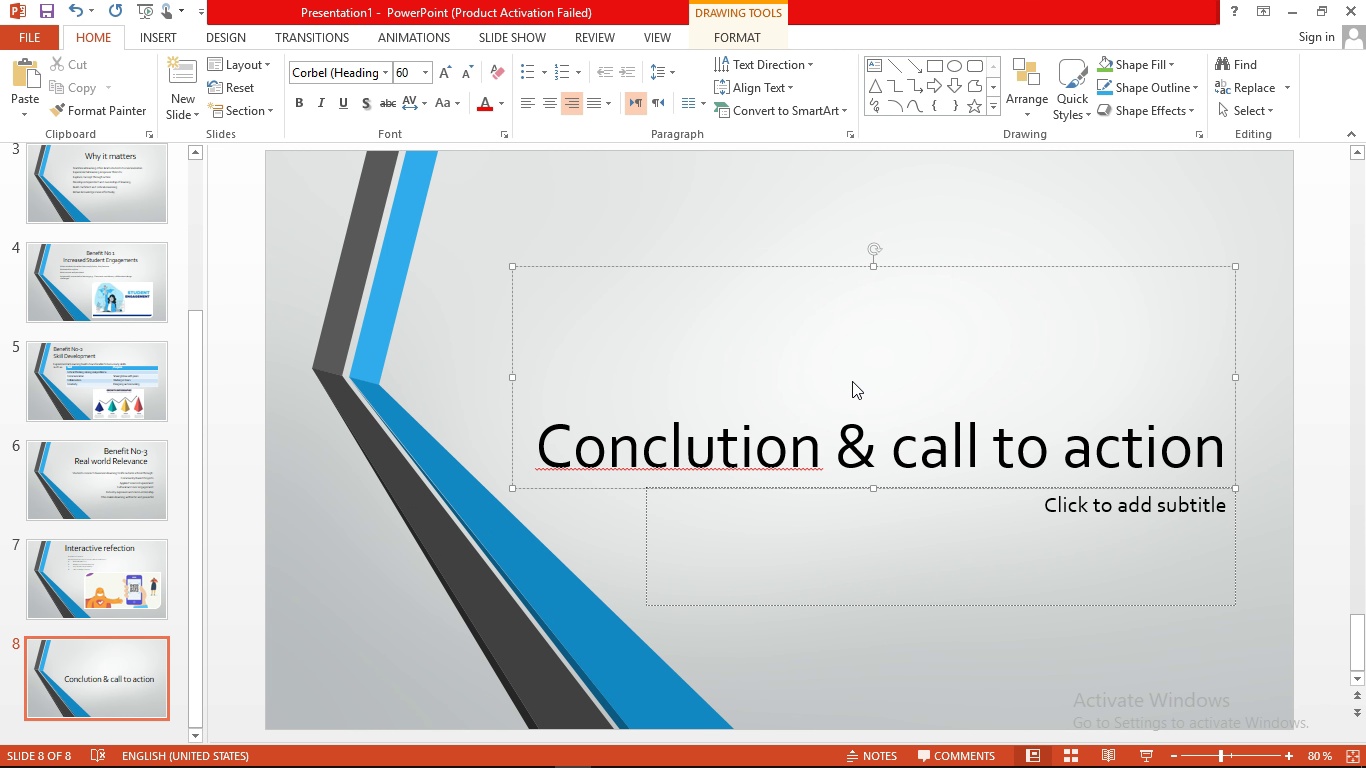 
right_click([731, 441])
 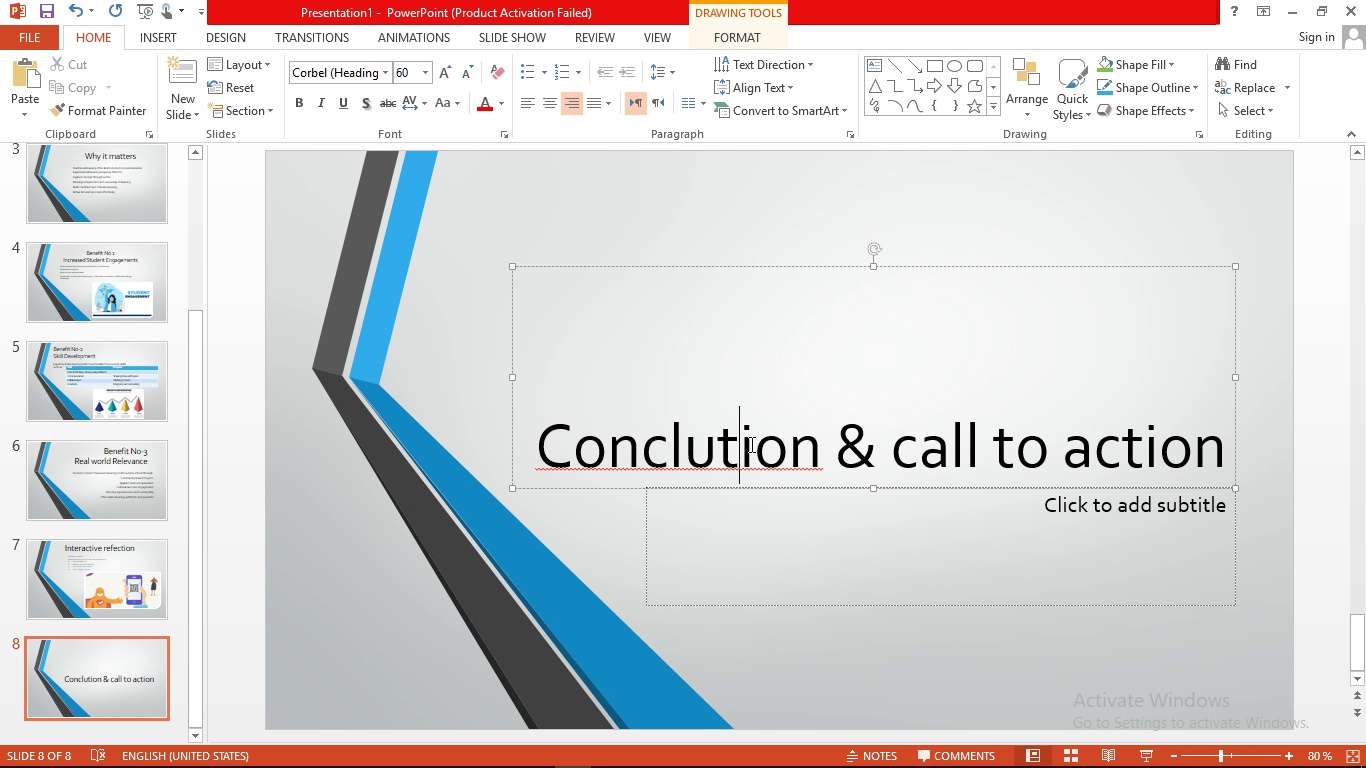 
left_click([750, 444])
 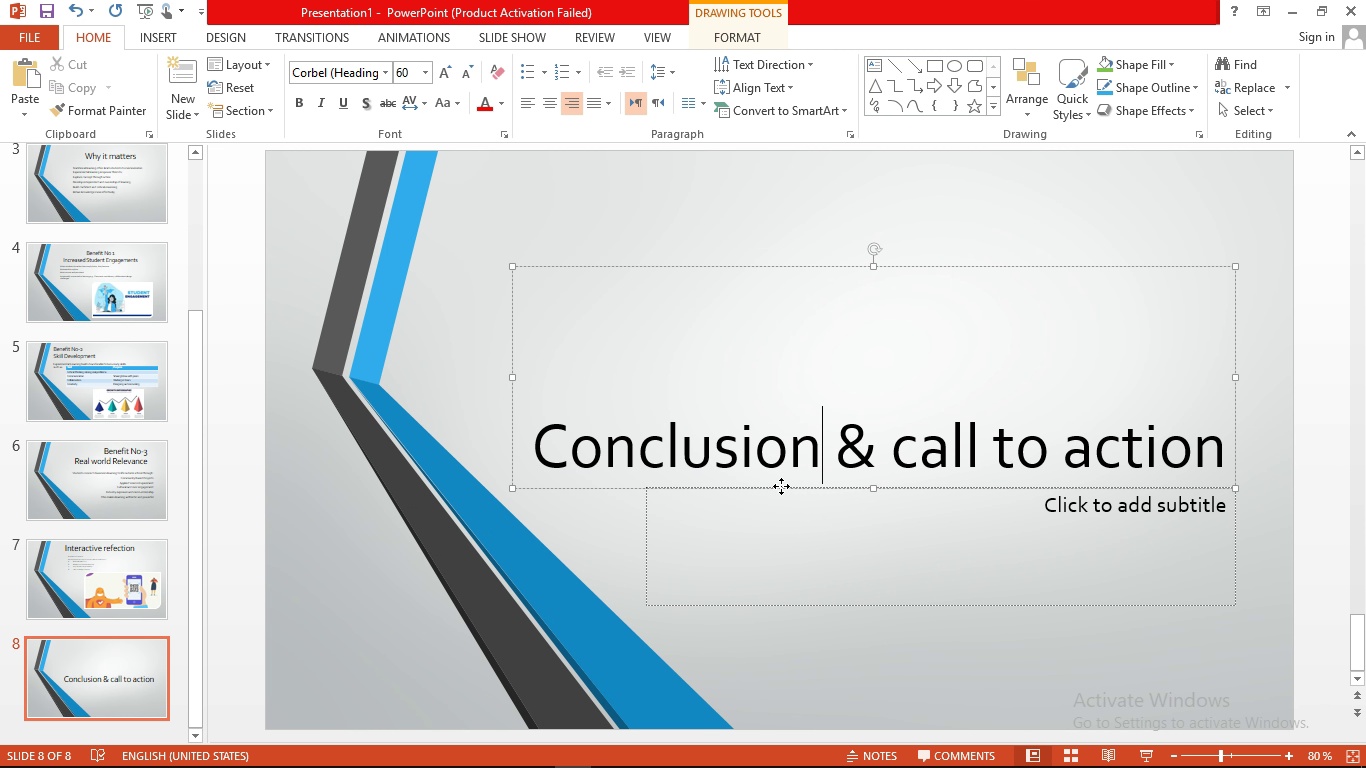 
left_click_drag(start_coordinate=[781, 486], to_coordinate=[764, 265])
 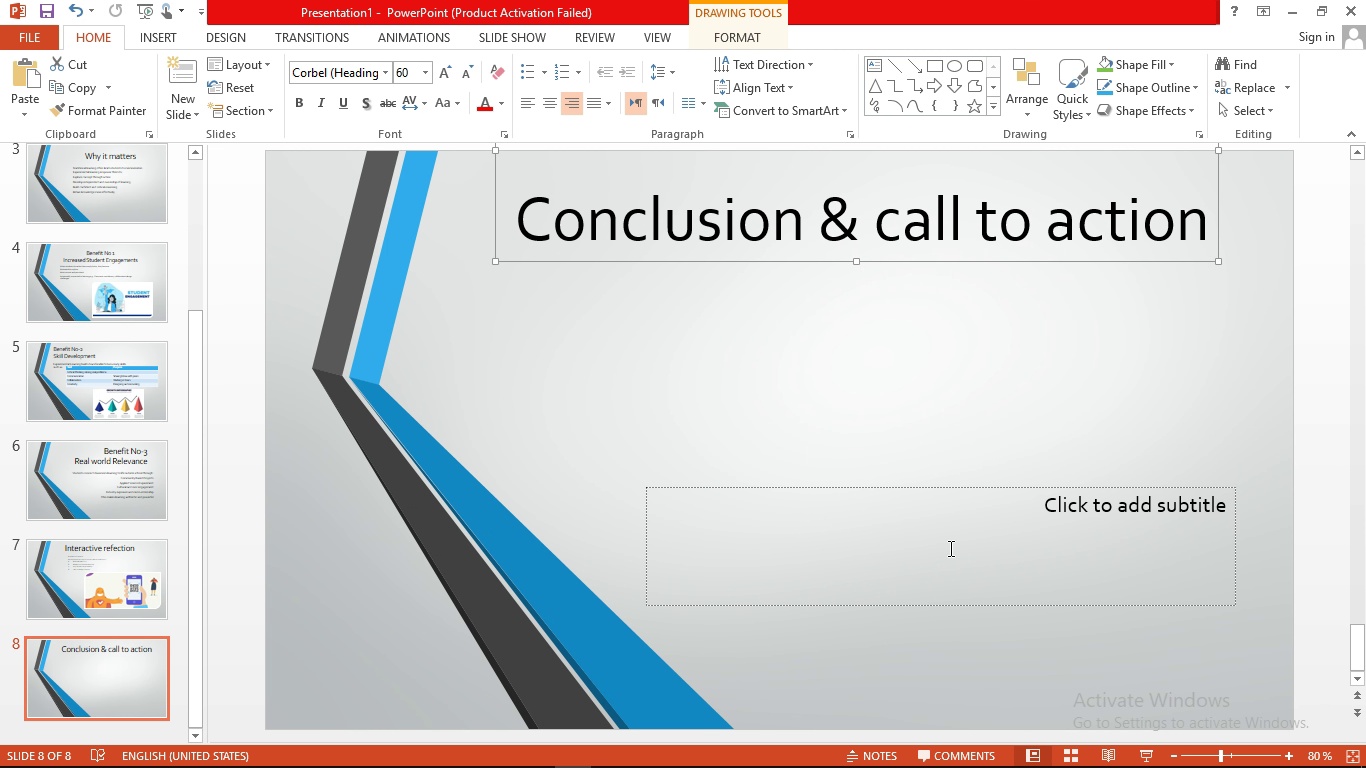 
left_click([949, 548])
 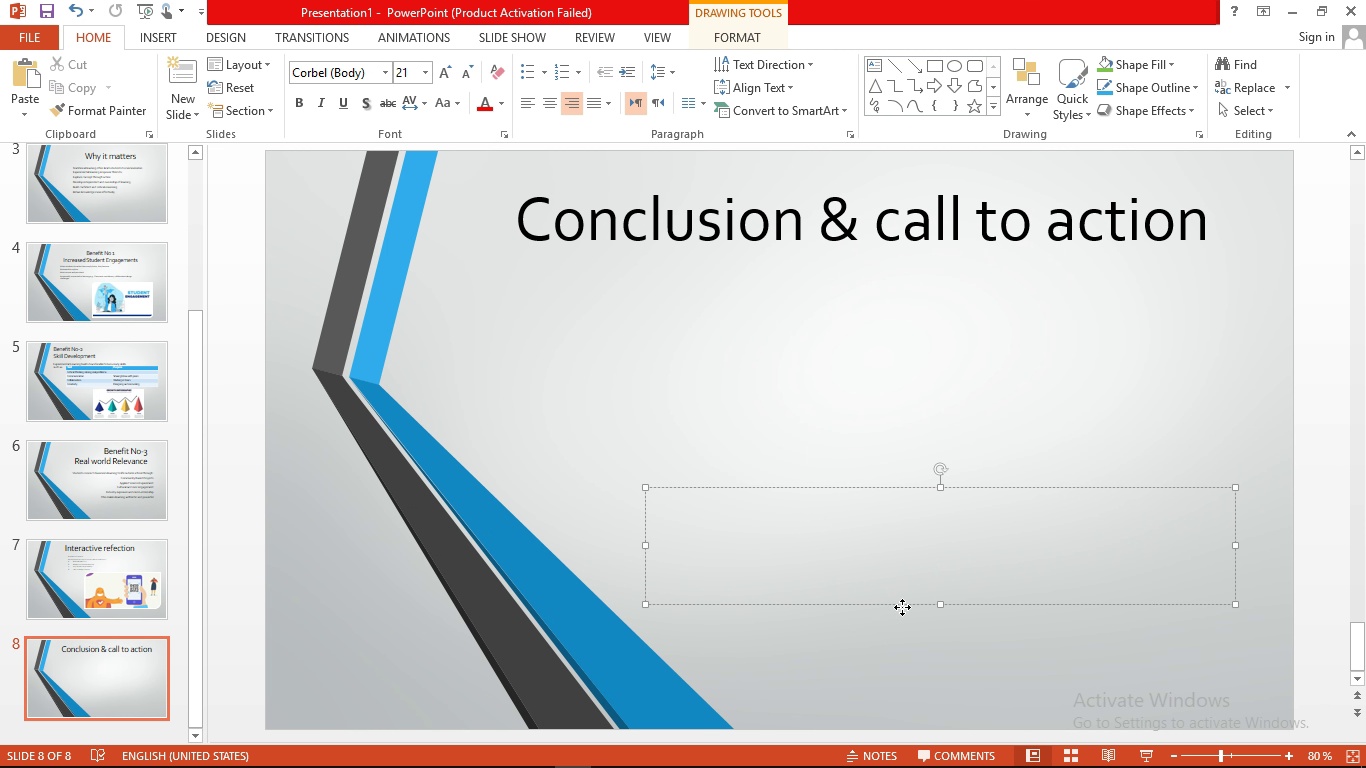 
left_click_drag(start_coordinate=[902, 607], to_coordinate=[841, 393])
 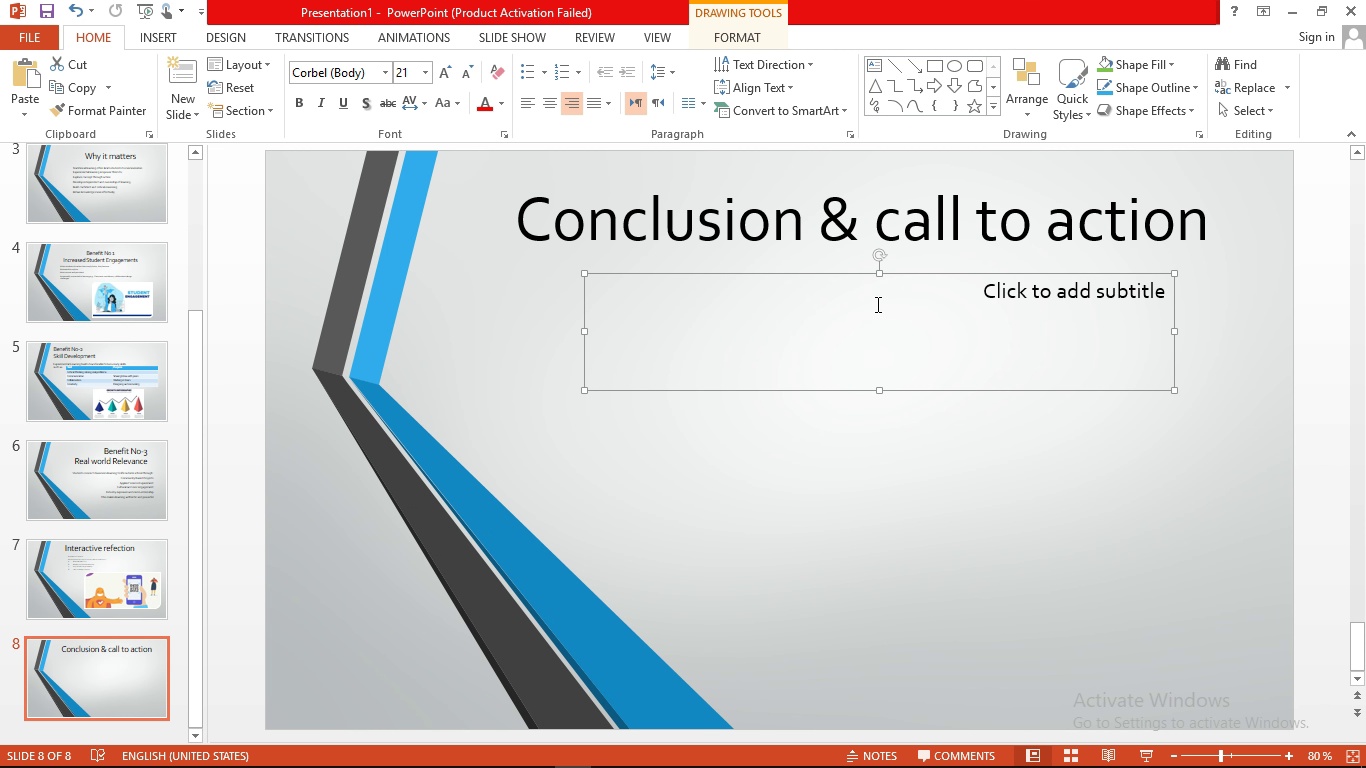 
left_click([876, 304])
 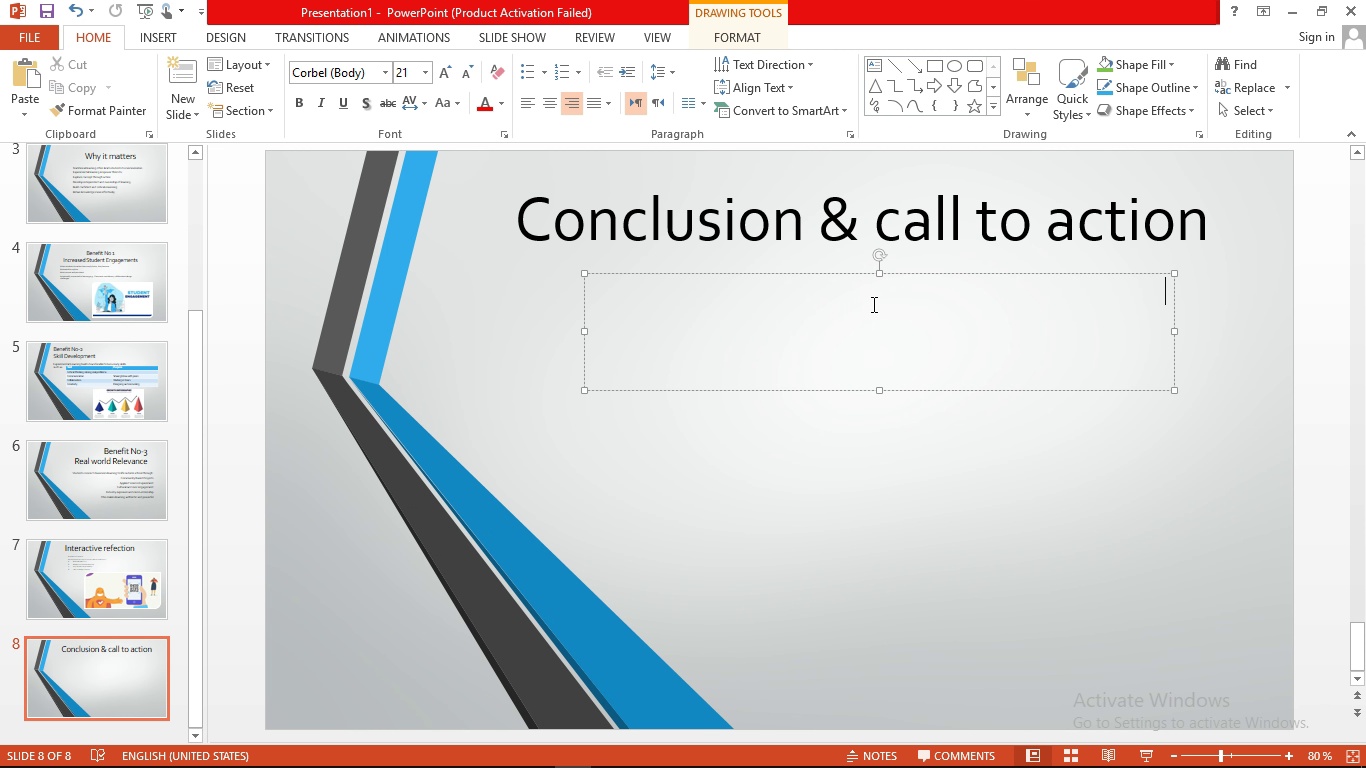 
wait(11.26)
 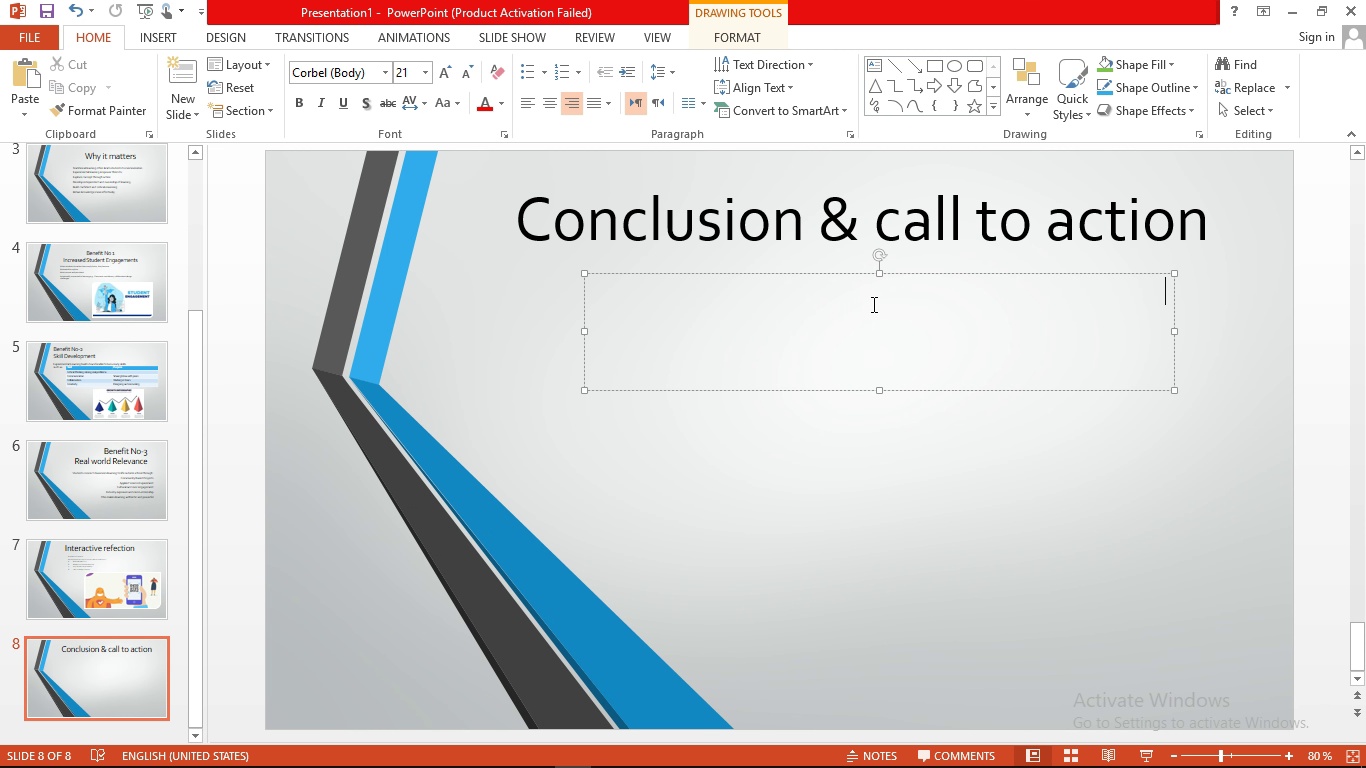 
left_click([844, 295])
 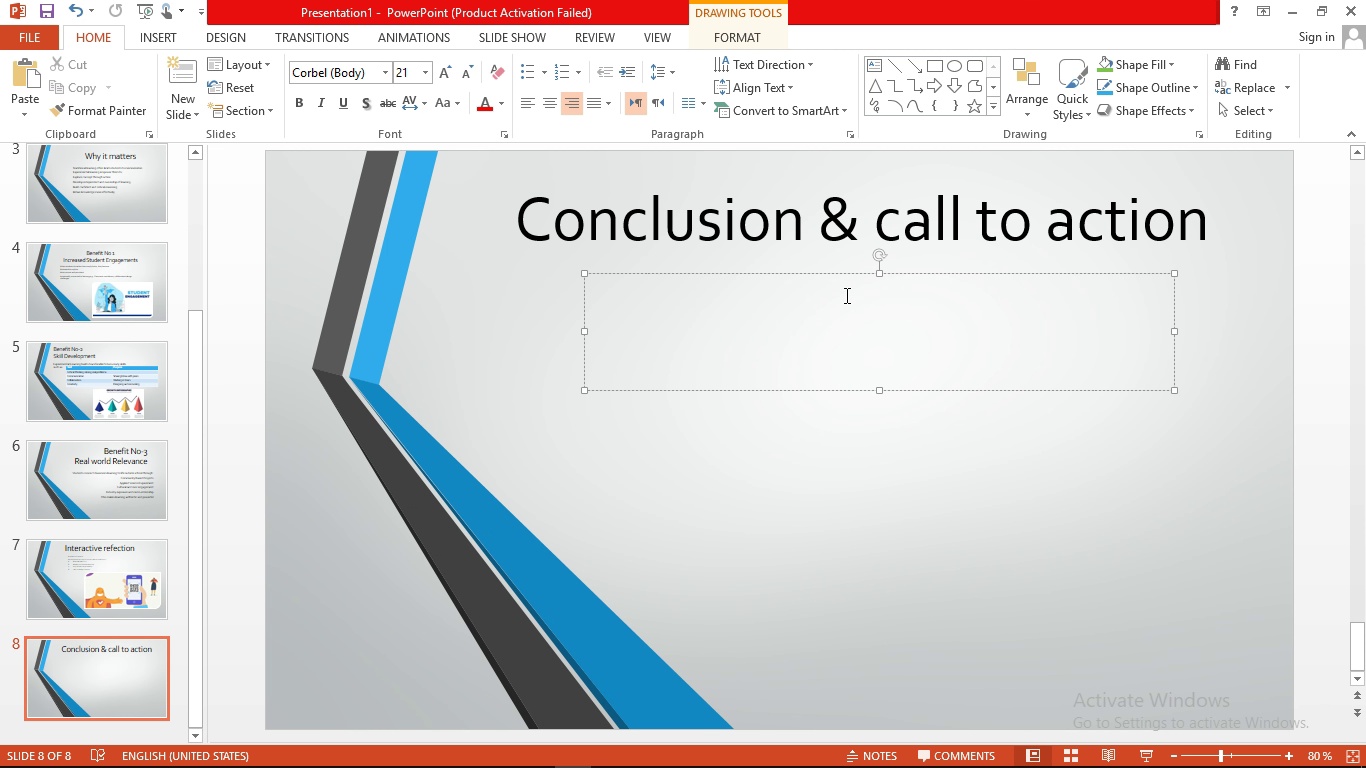 
wait(26.67)
 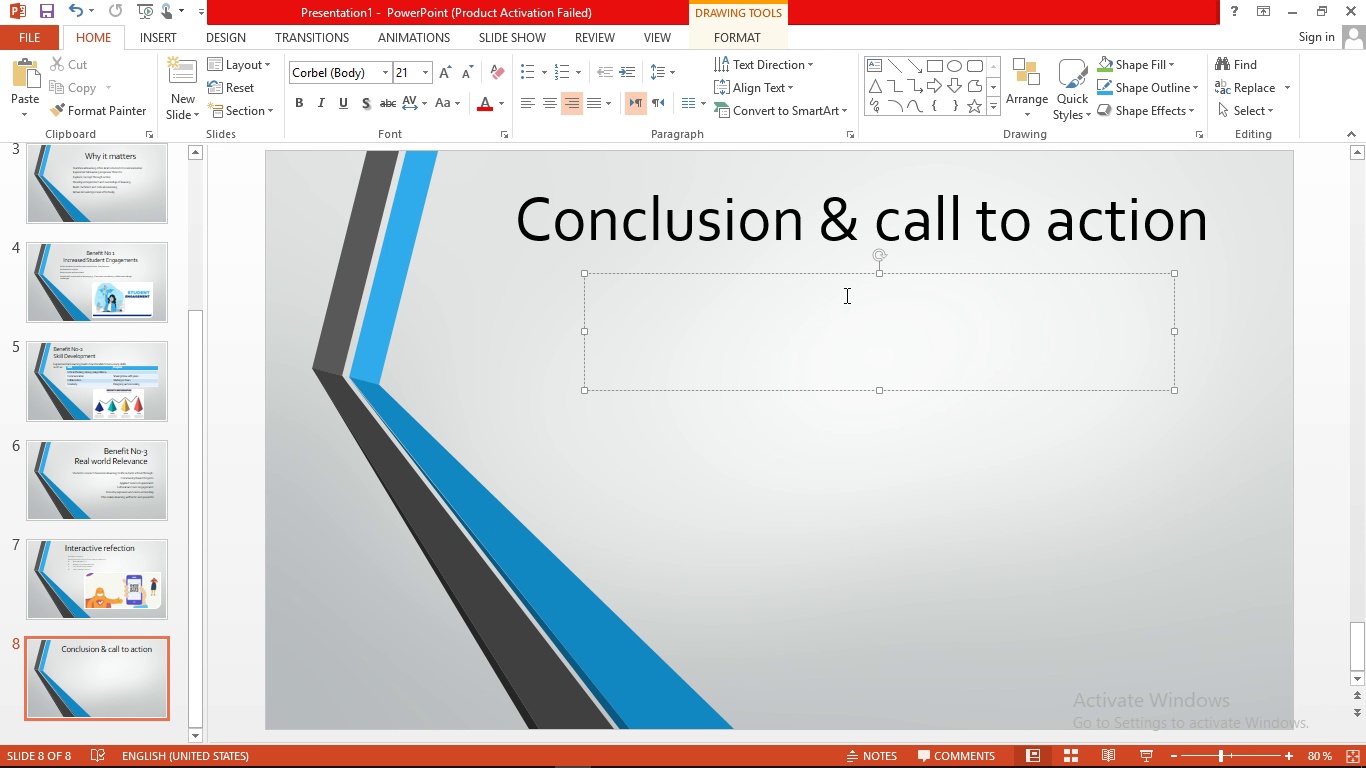 
left_click([757, 327])
 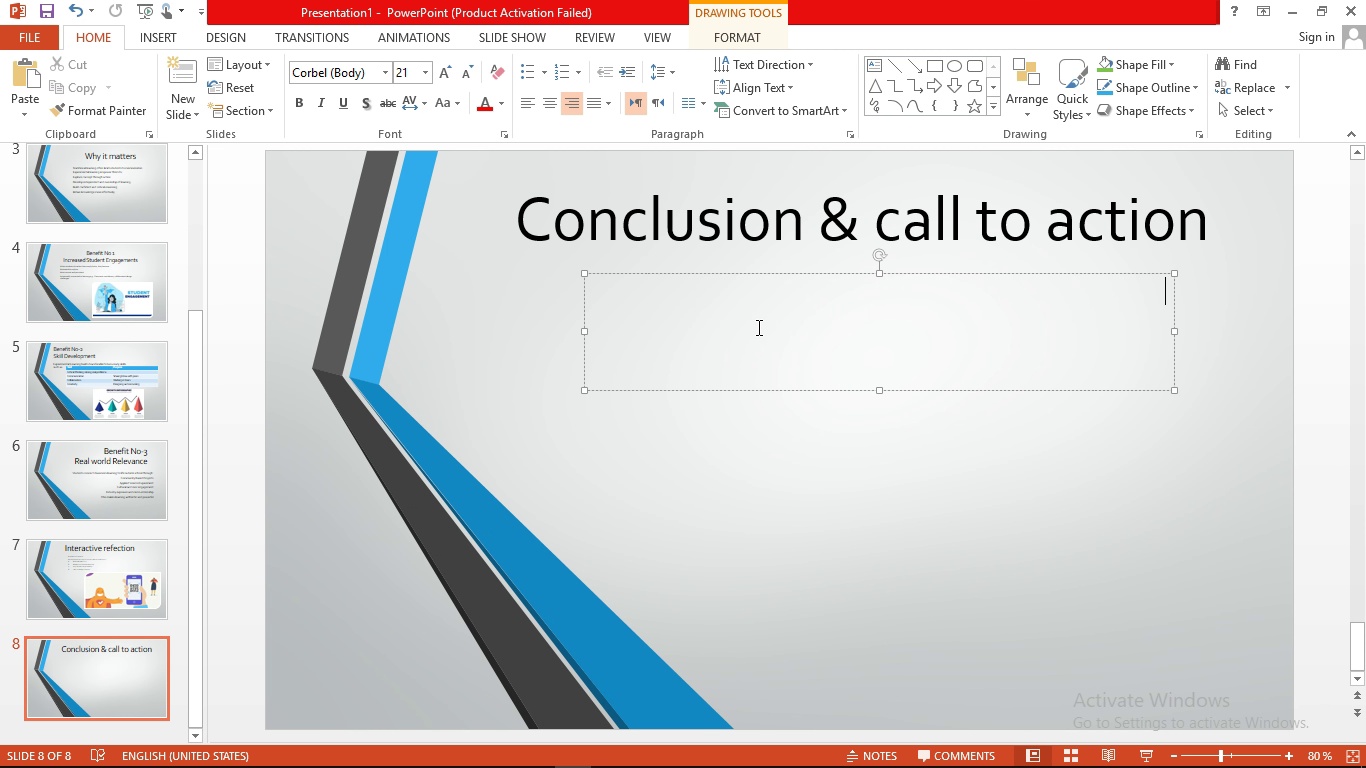 
wait(10.54)
 